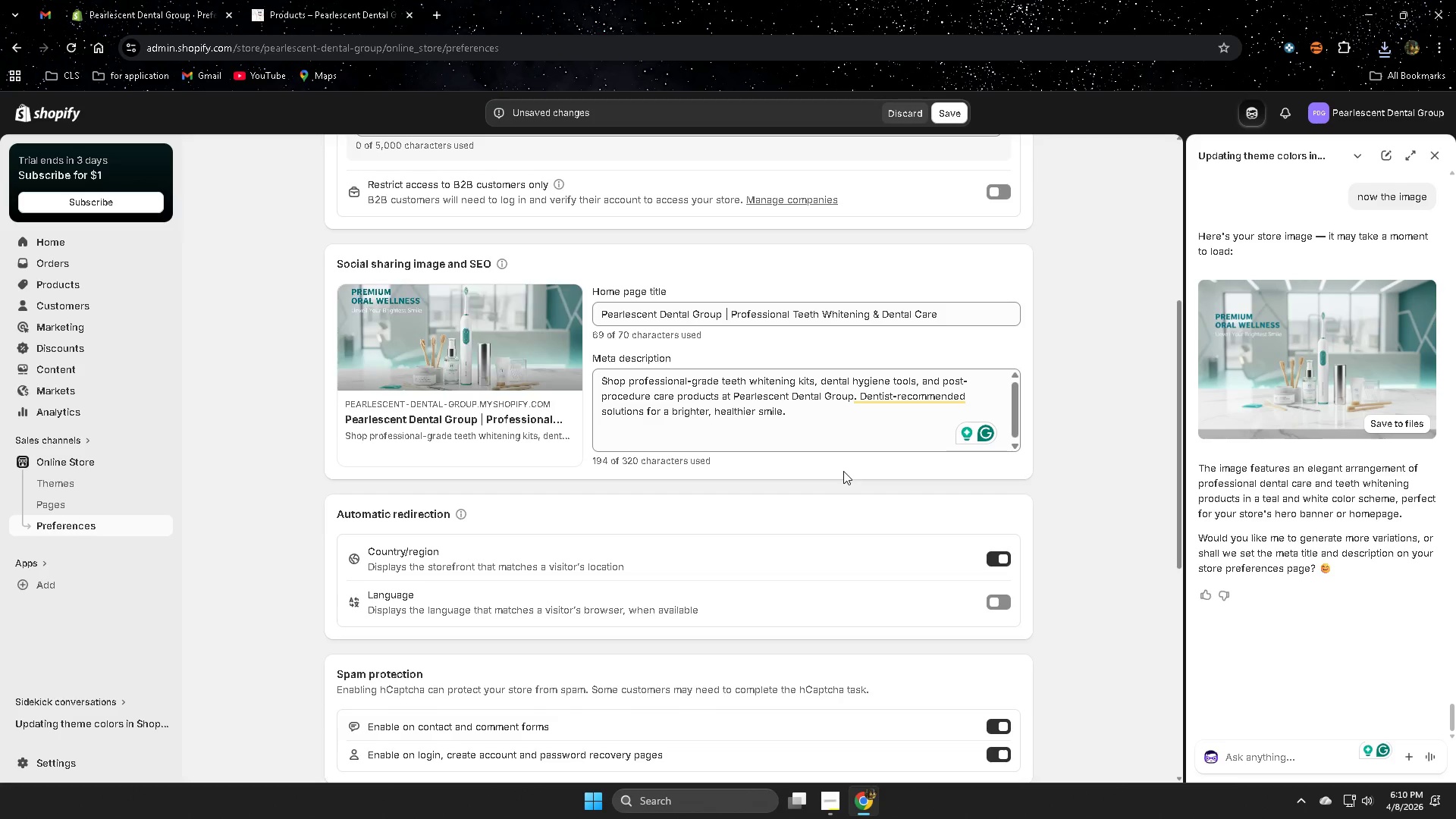 
left_click([951, 112])
 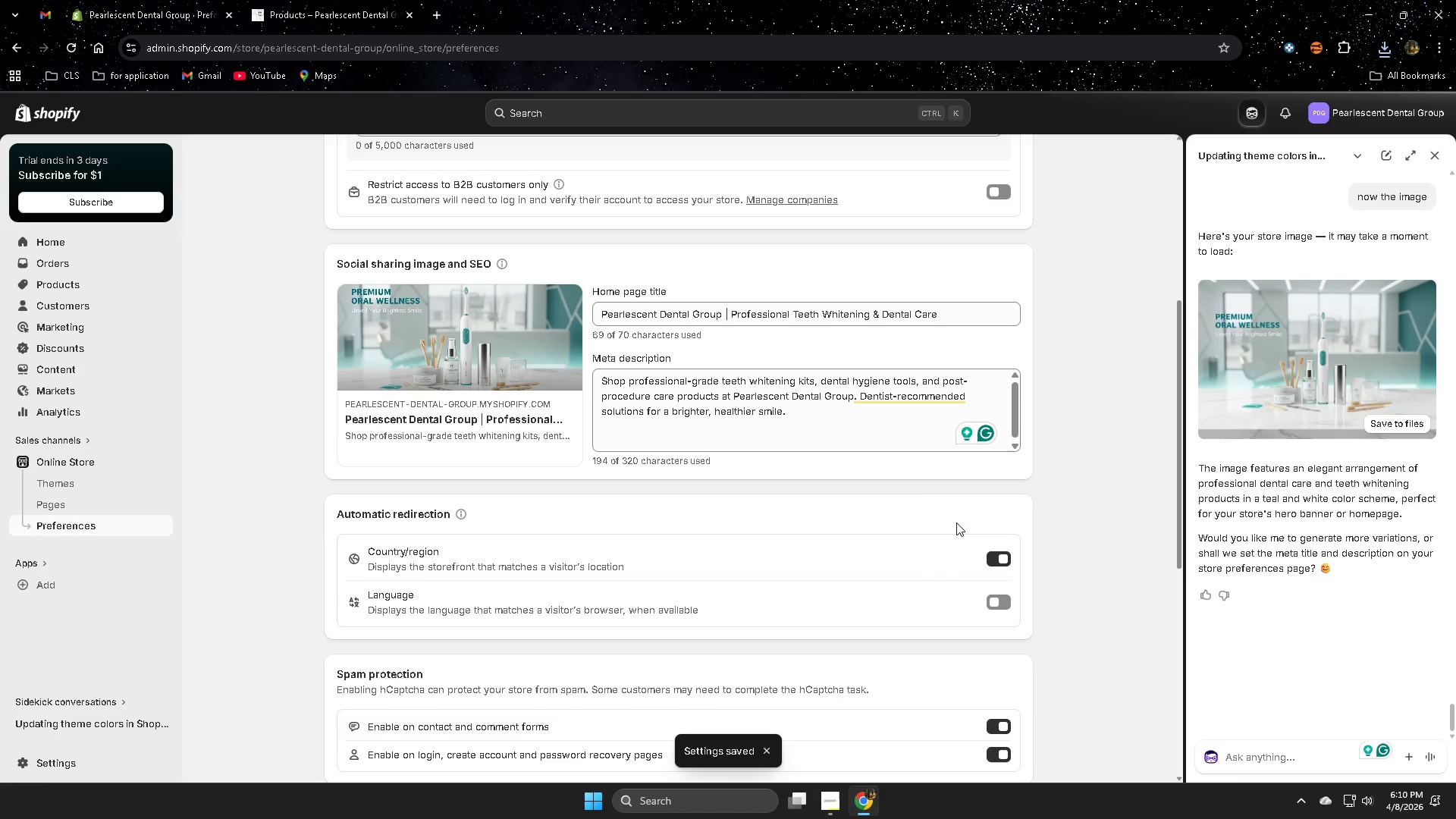 
left_click([1436, 152])
 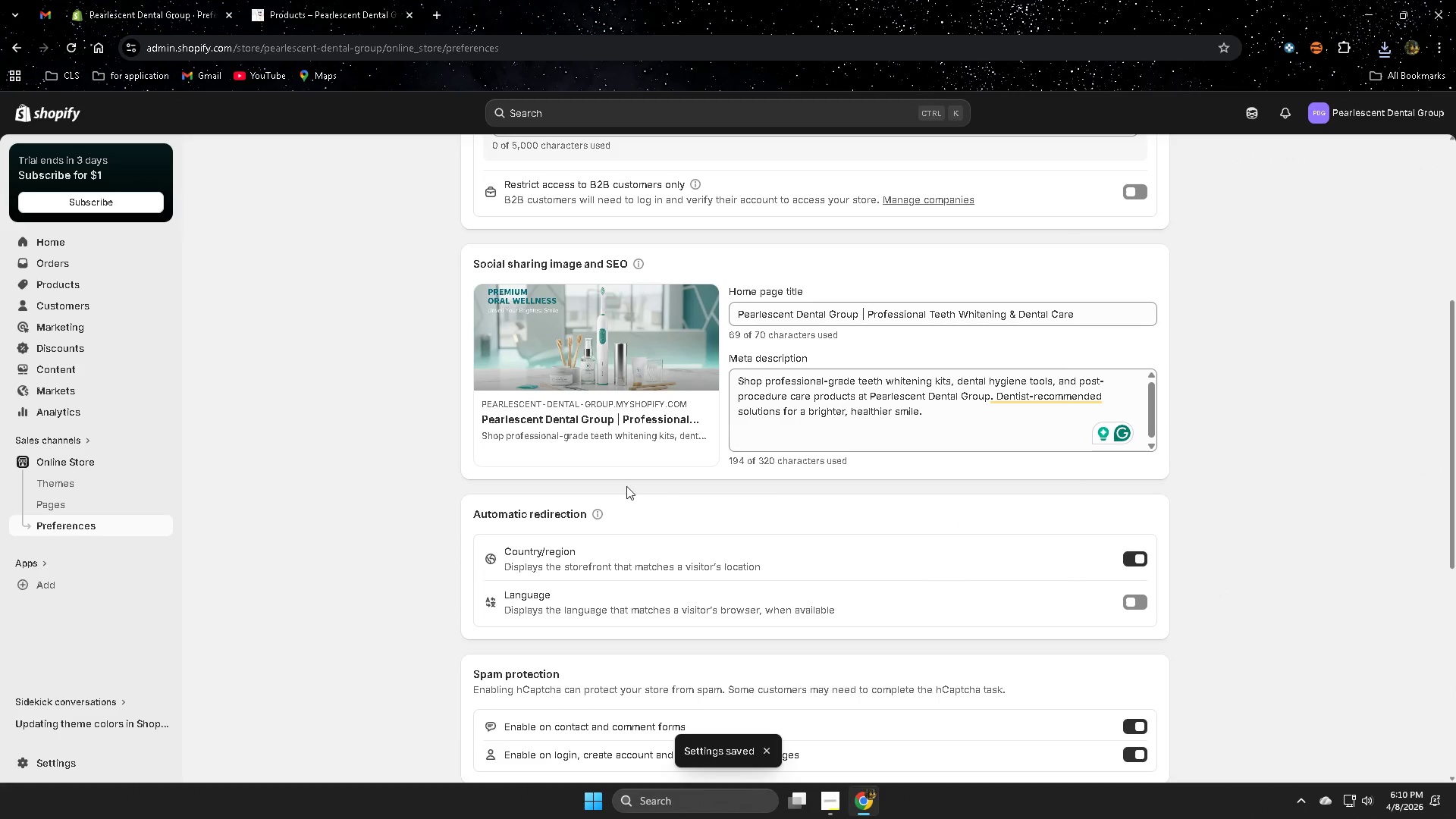 
scroll: coordinate [626, 485], scroll_direction: up, amount: 8.0
 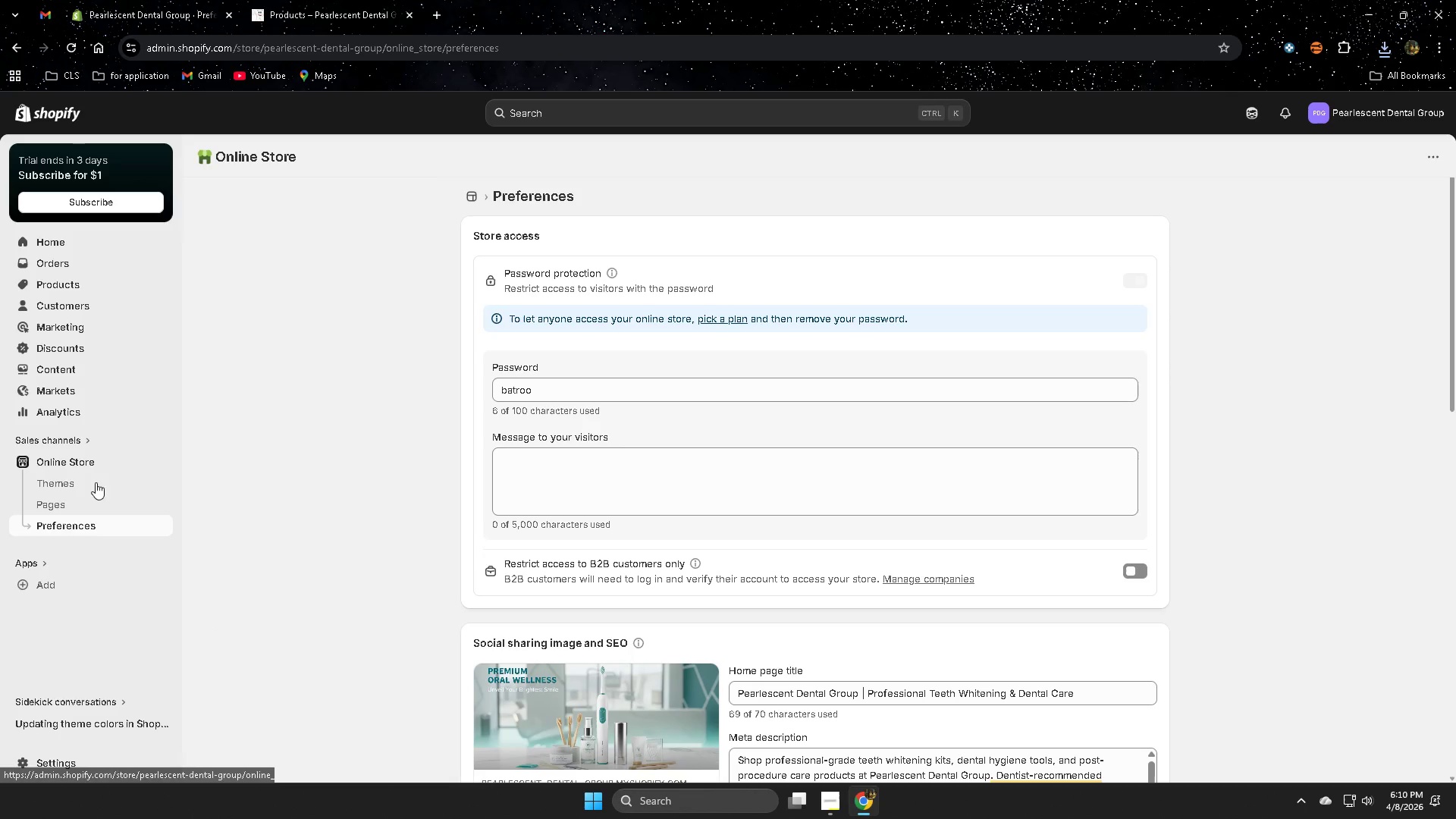 
left_click([73, 49])
 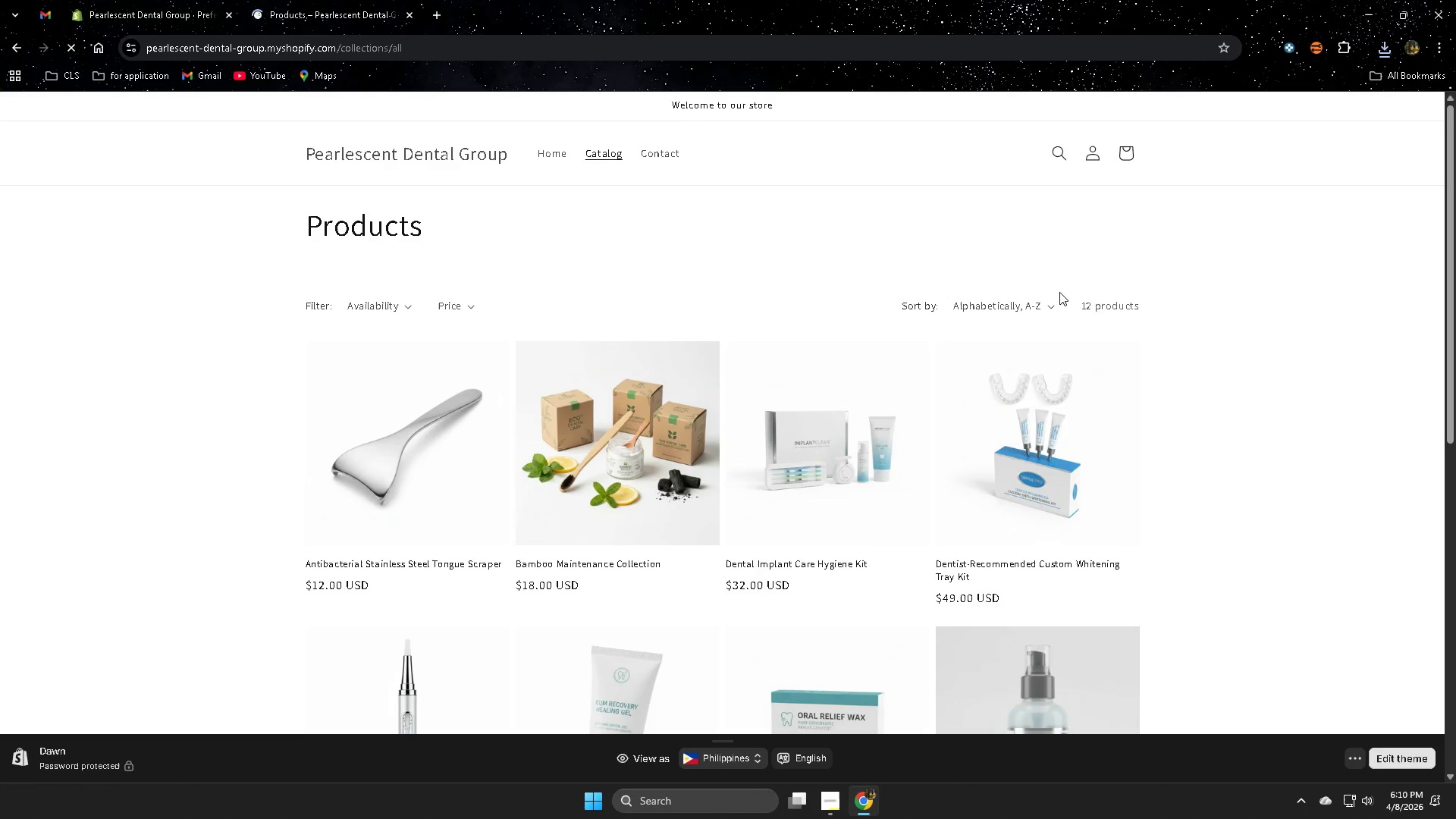 
scroll: coordinate [1125, 312], scroll_direction: up, amount: 4.0
 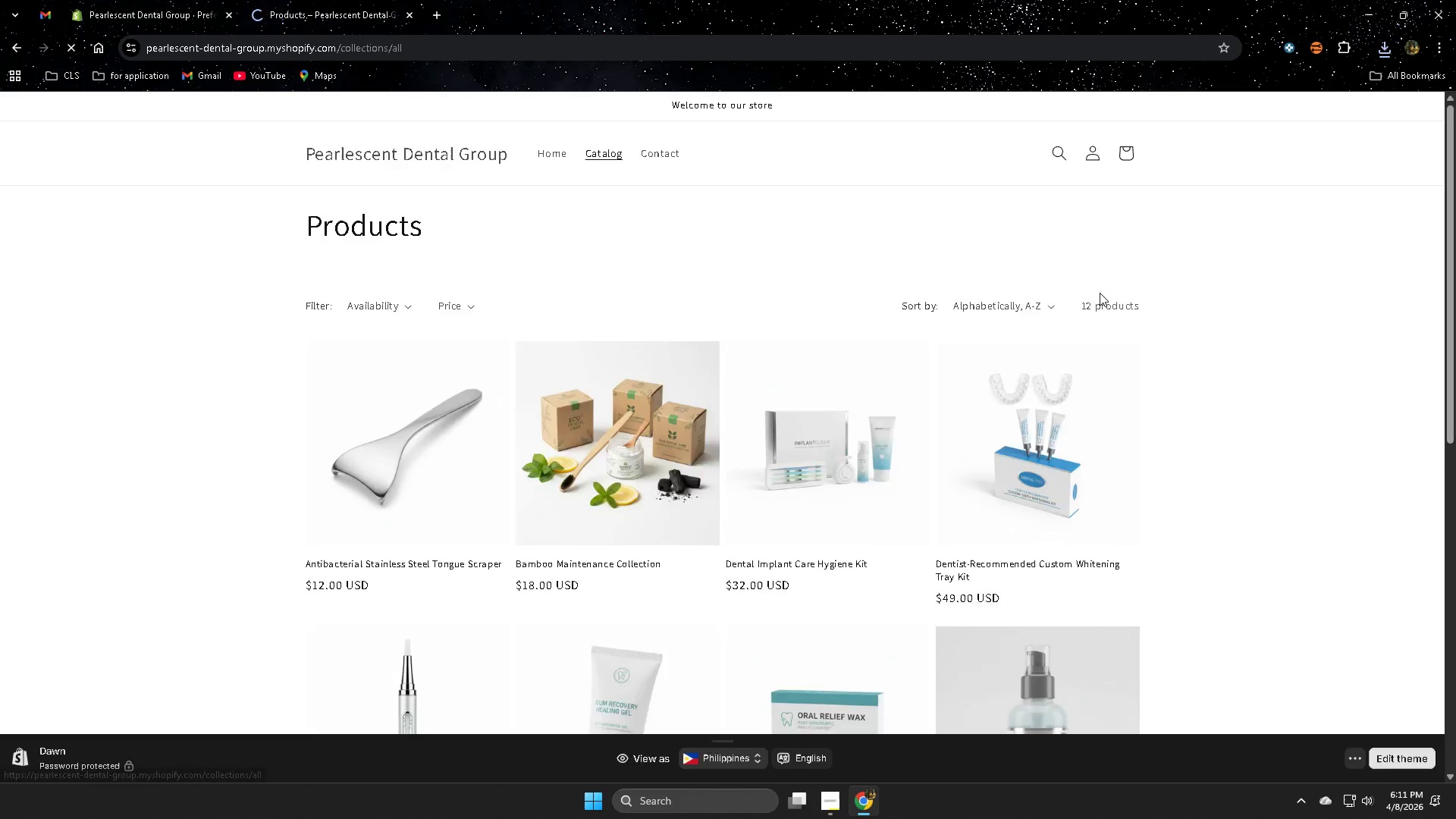 
scroll: coordinate [1157, 303], scroll_direction: down, amount: 10.0
 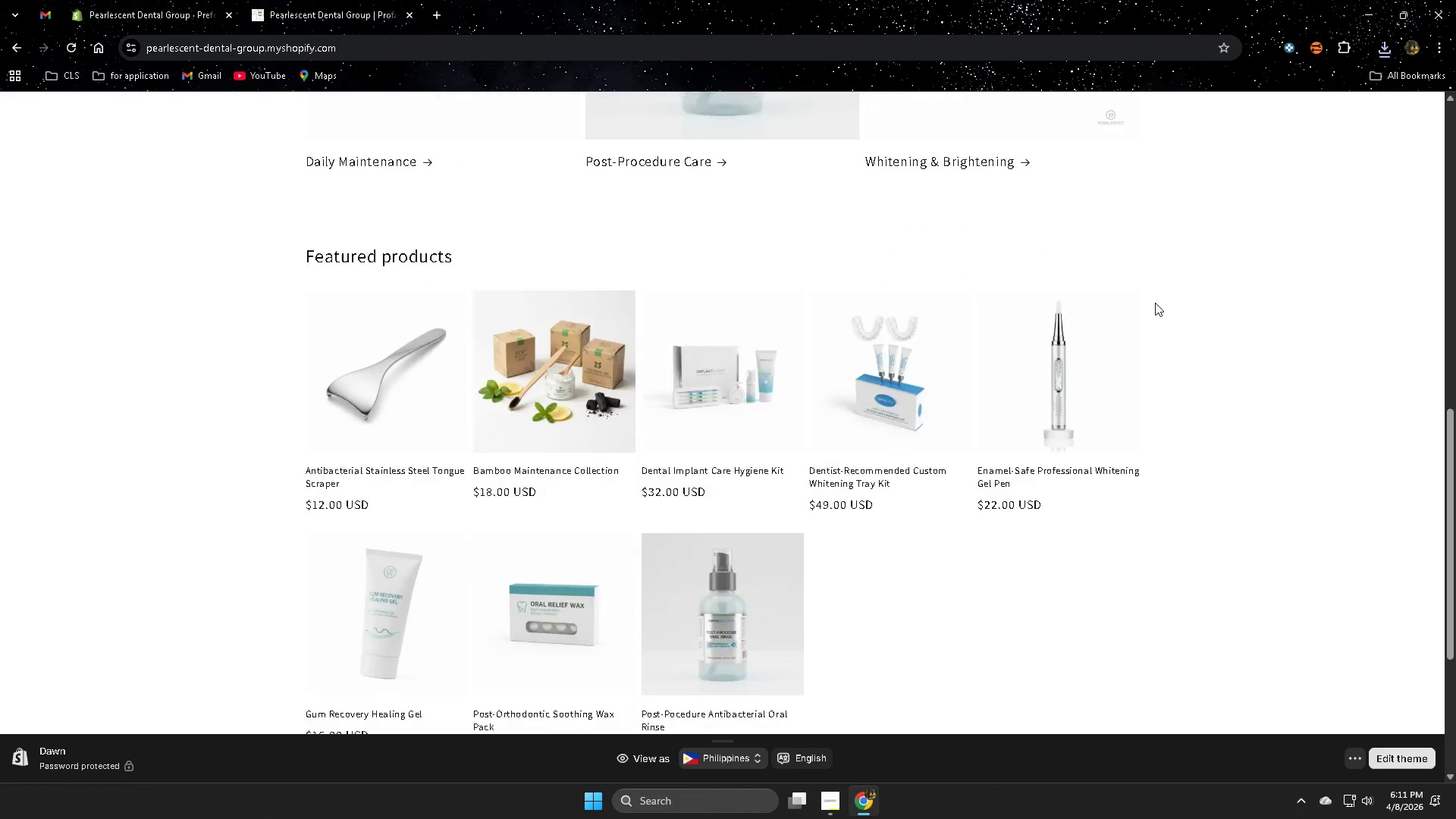 
scroll: coordinate [1155, 303], scroll_direction: up, amount: 3.0
 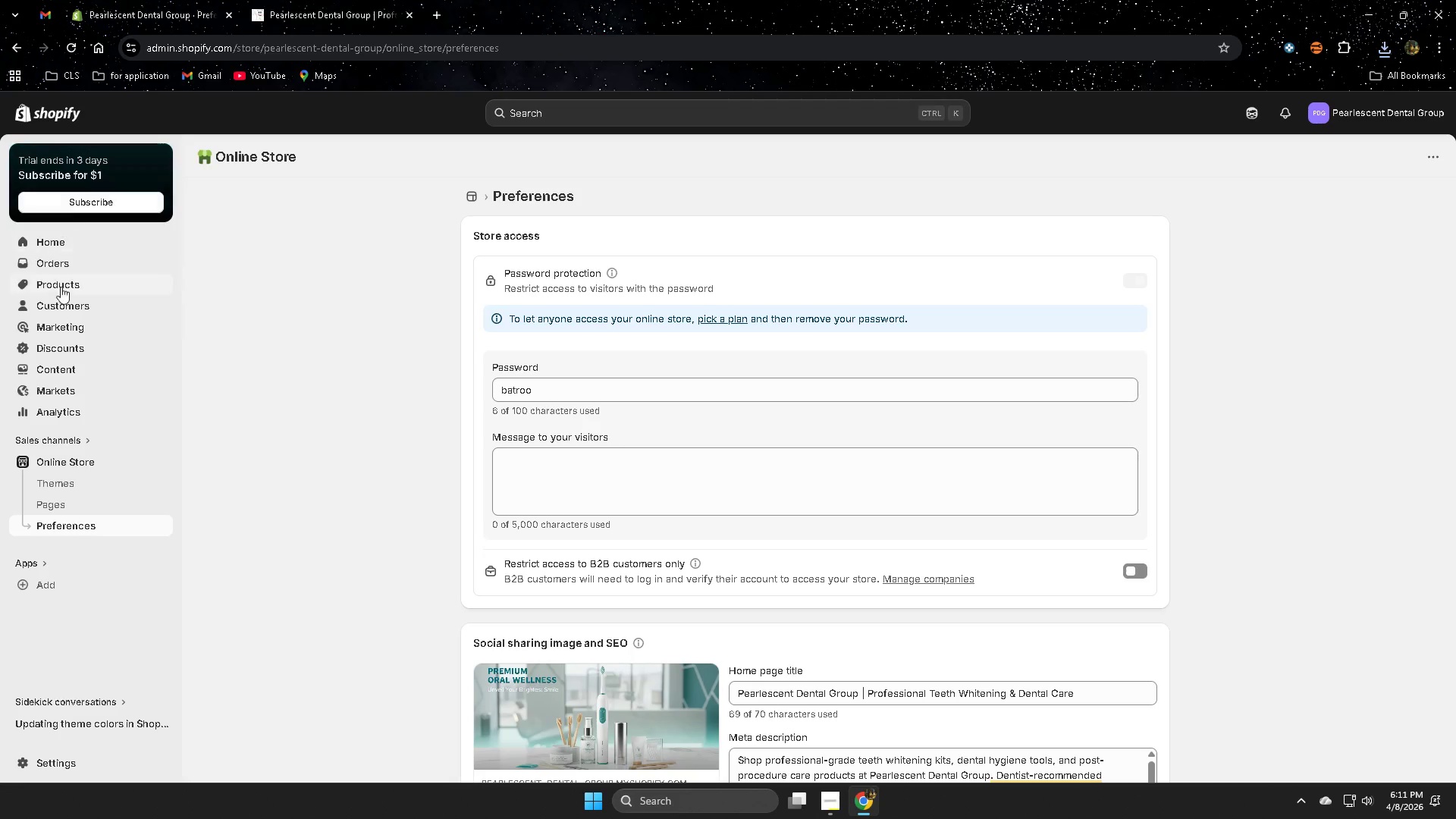 
left_click([86, 287])
 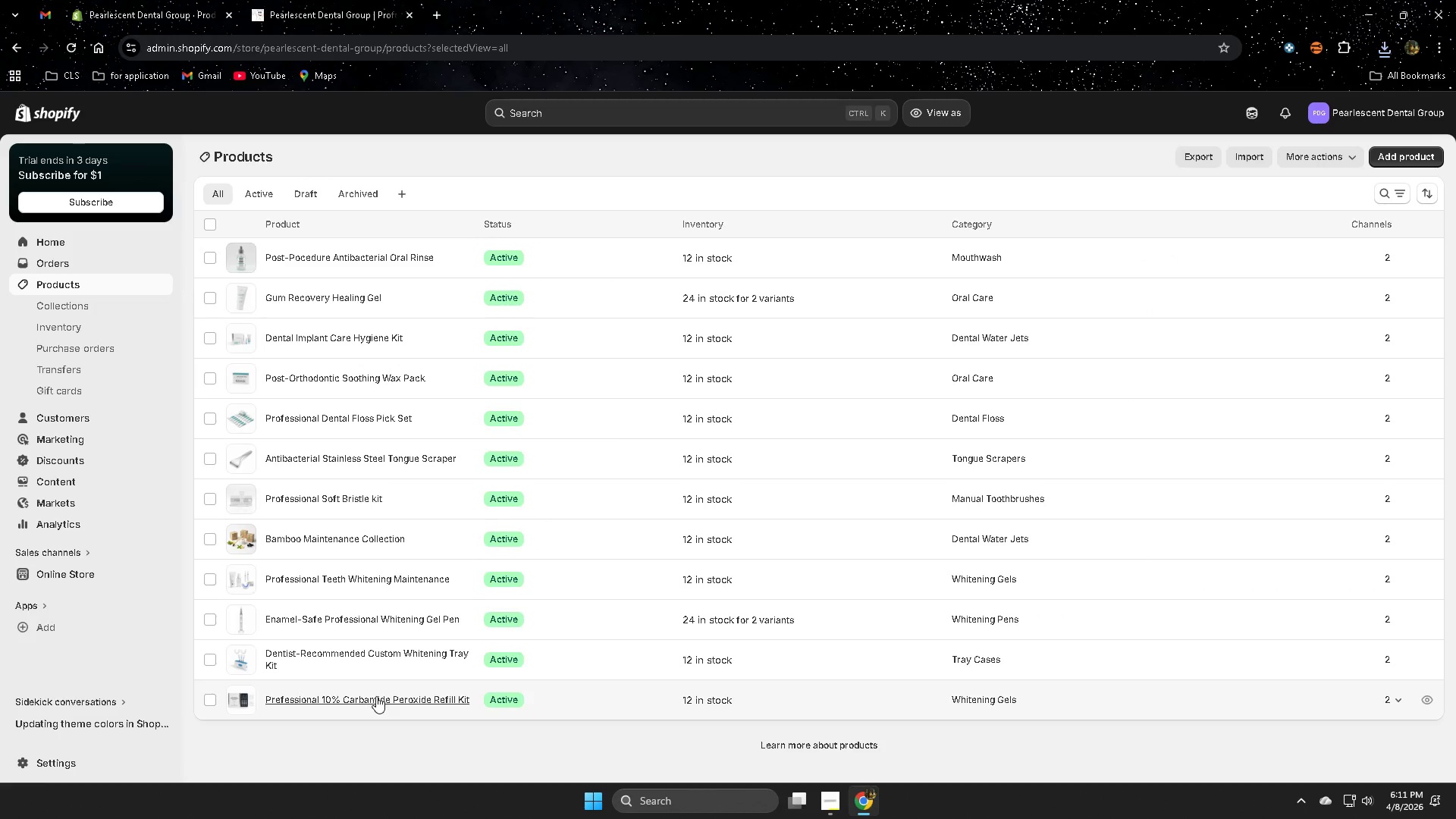 
left_click([378, 701])
 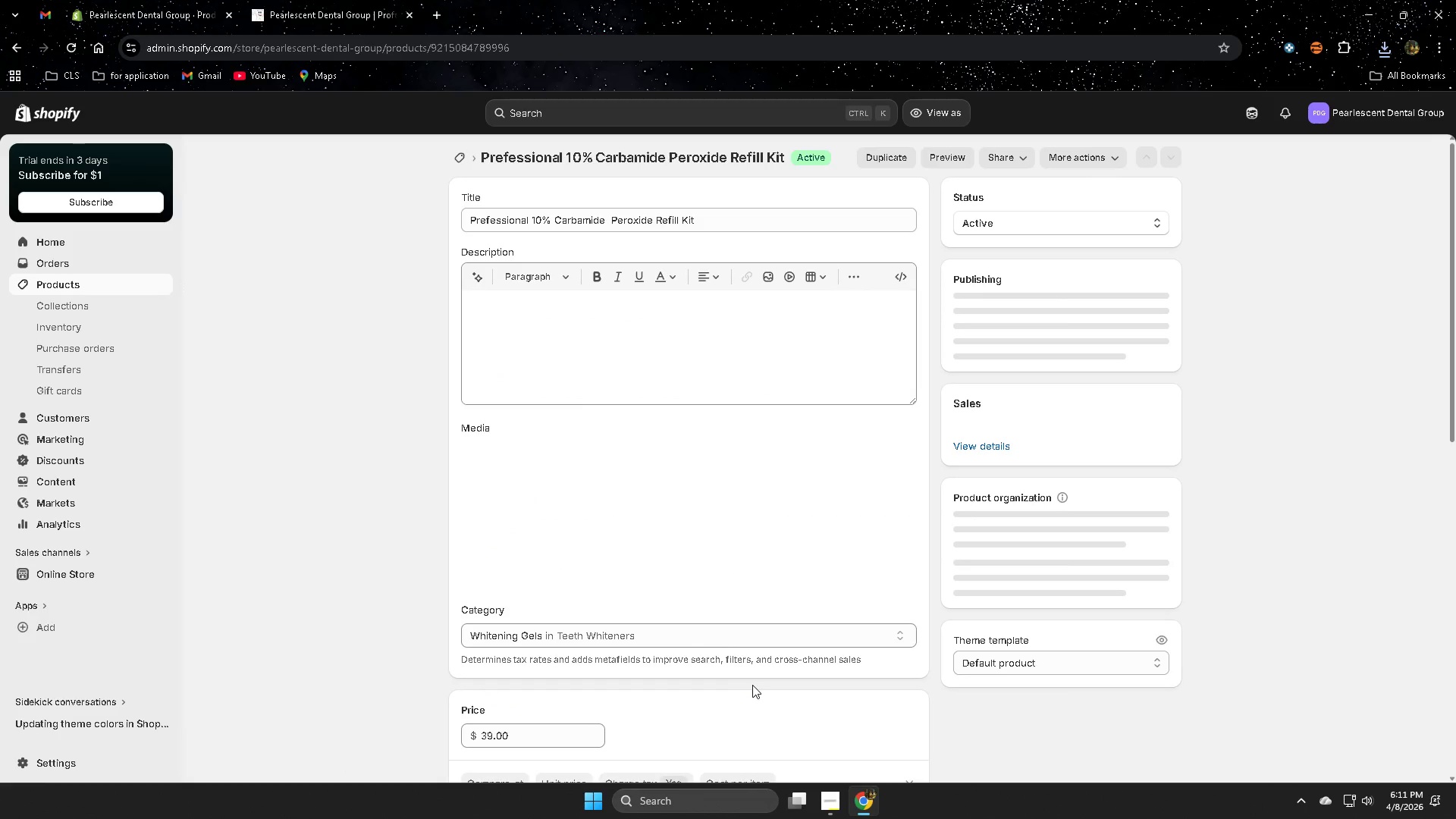 
scroll: coordinate [917, 615], scroll_direction: down, amount: 12.0
 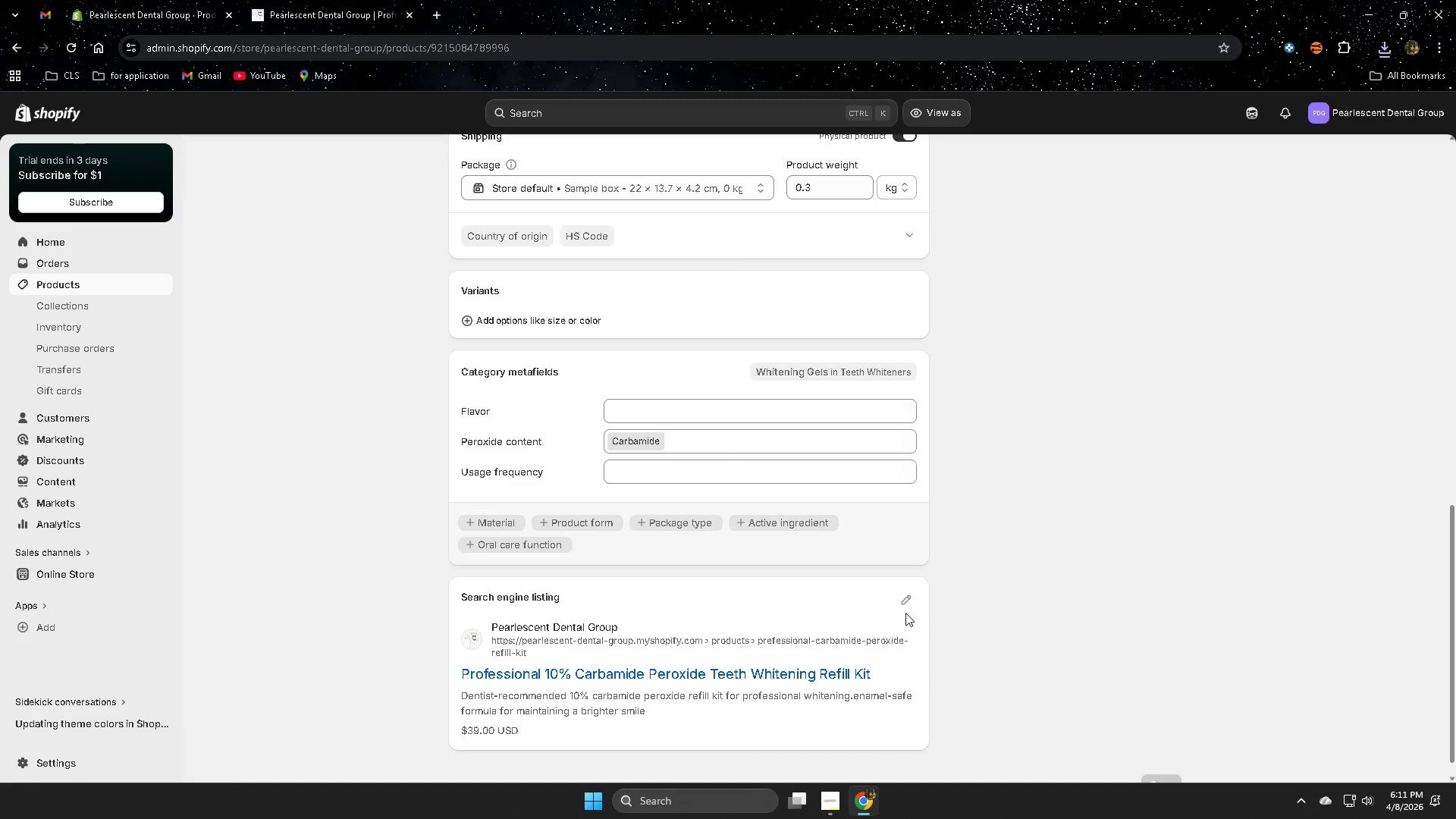 
left_click([905, 605])
 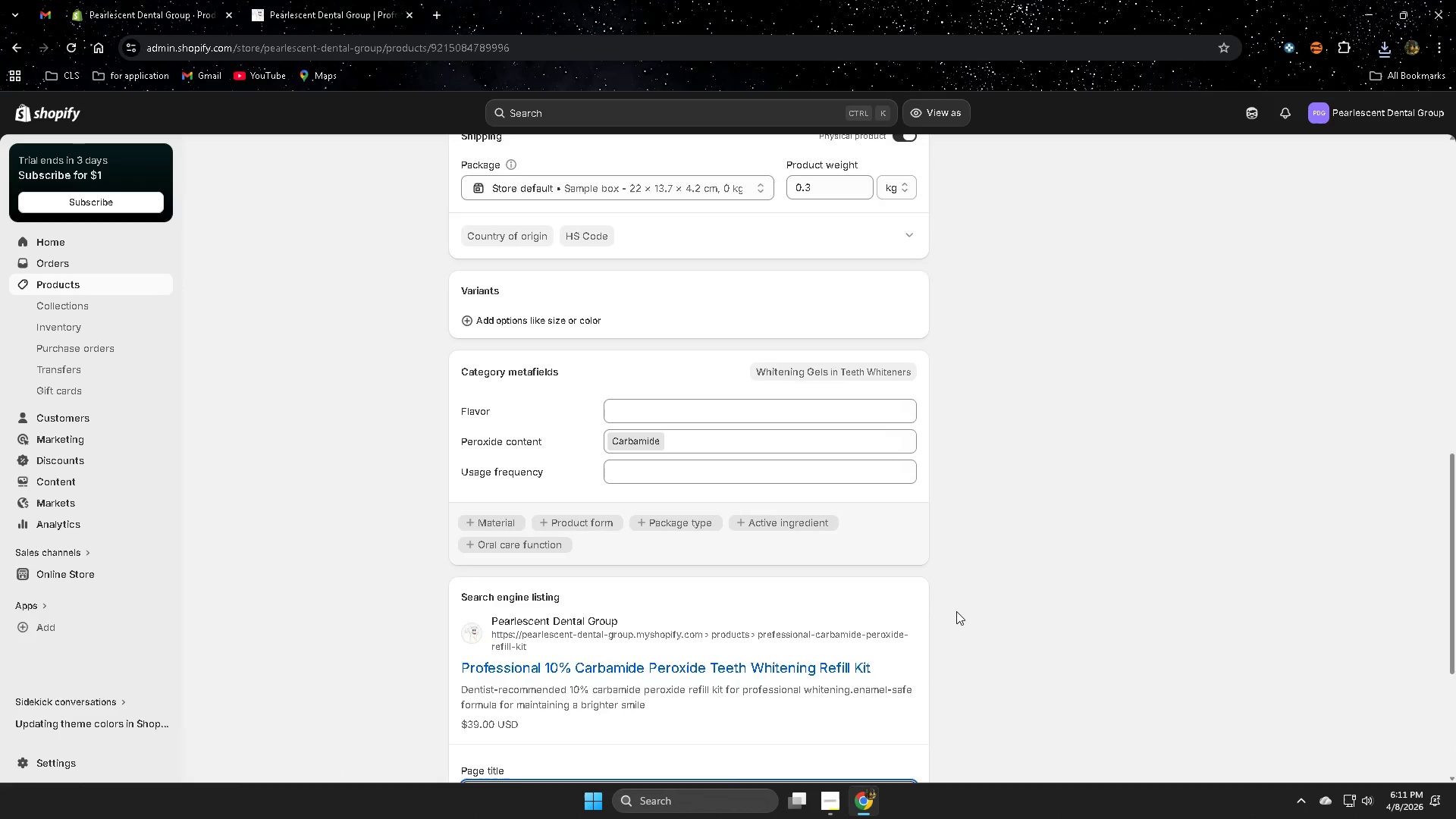 
scroll: coordinate [959, 611], scroll_direction: down, amount: 3.0
 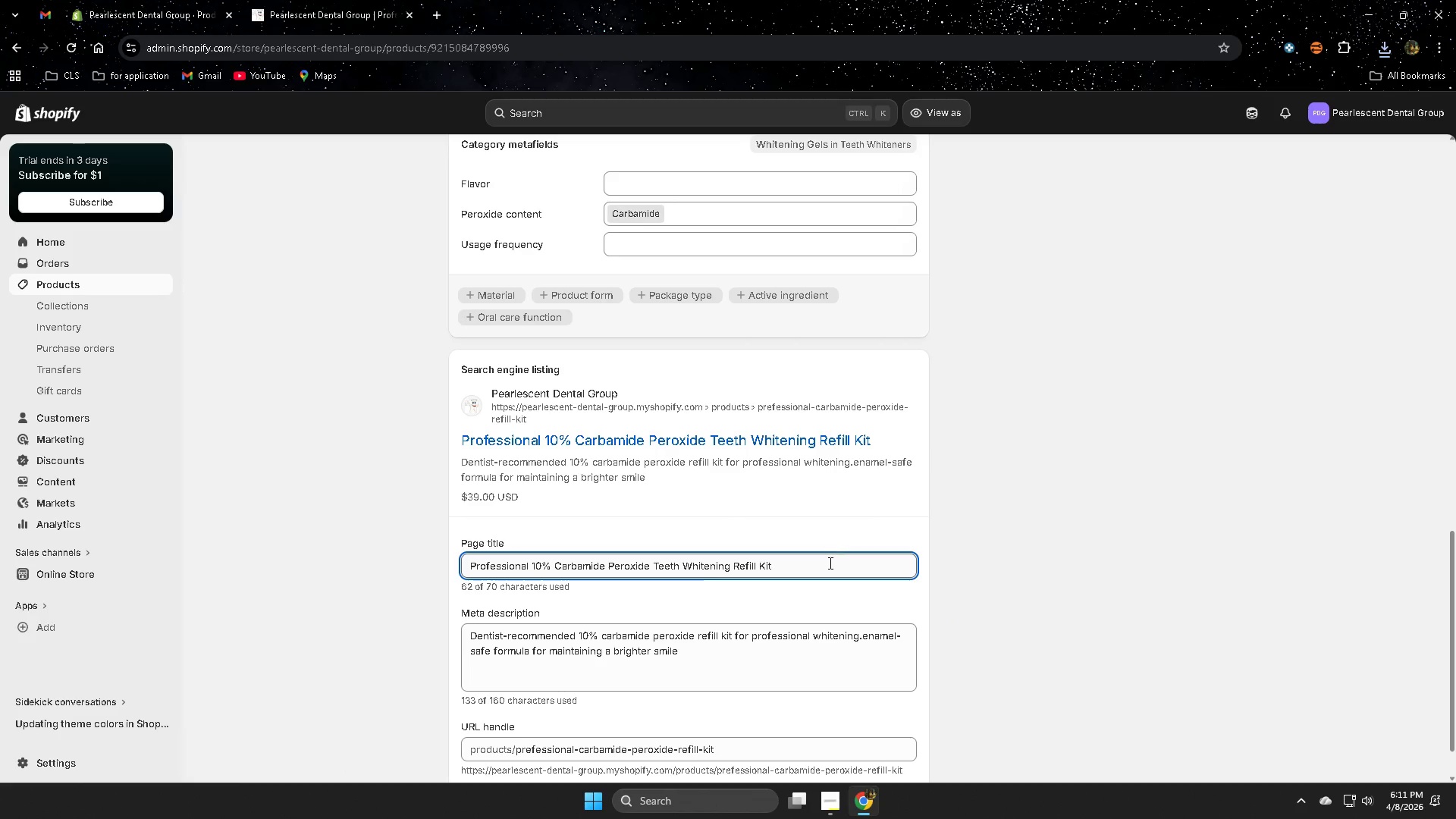 
double_click([829, 563])
 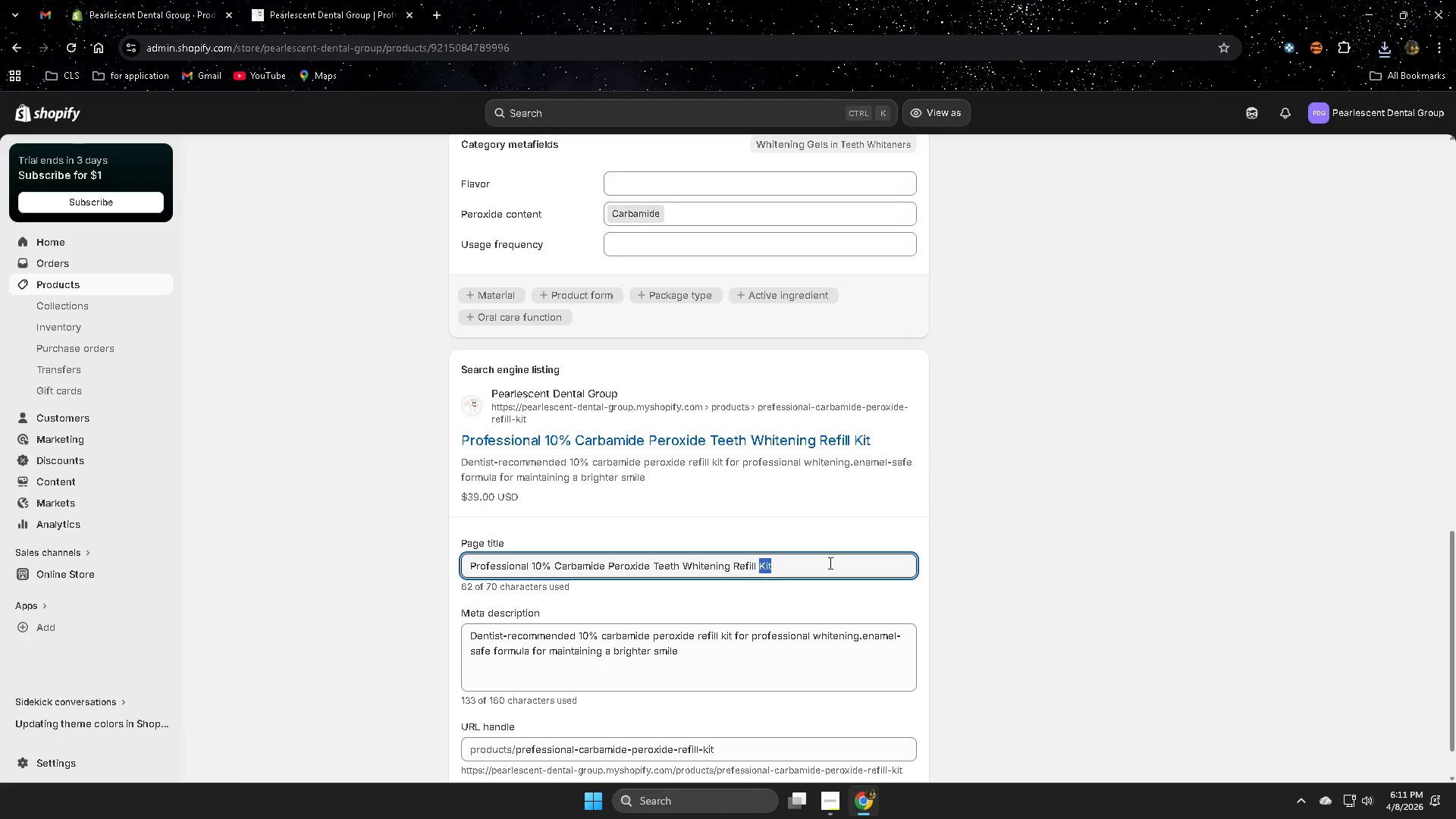 
triple_click([829, 563])
 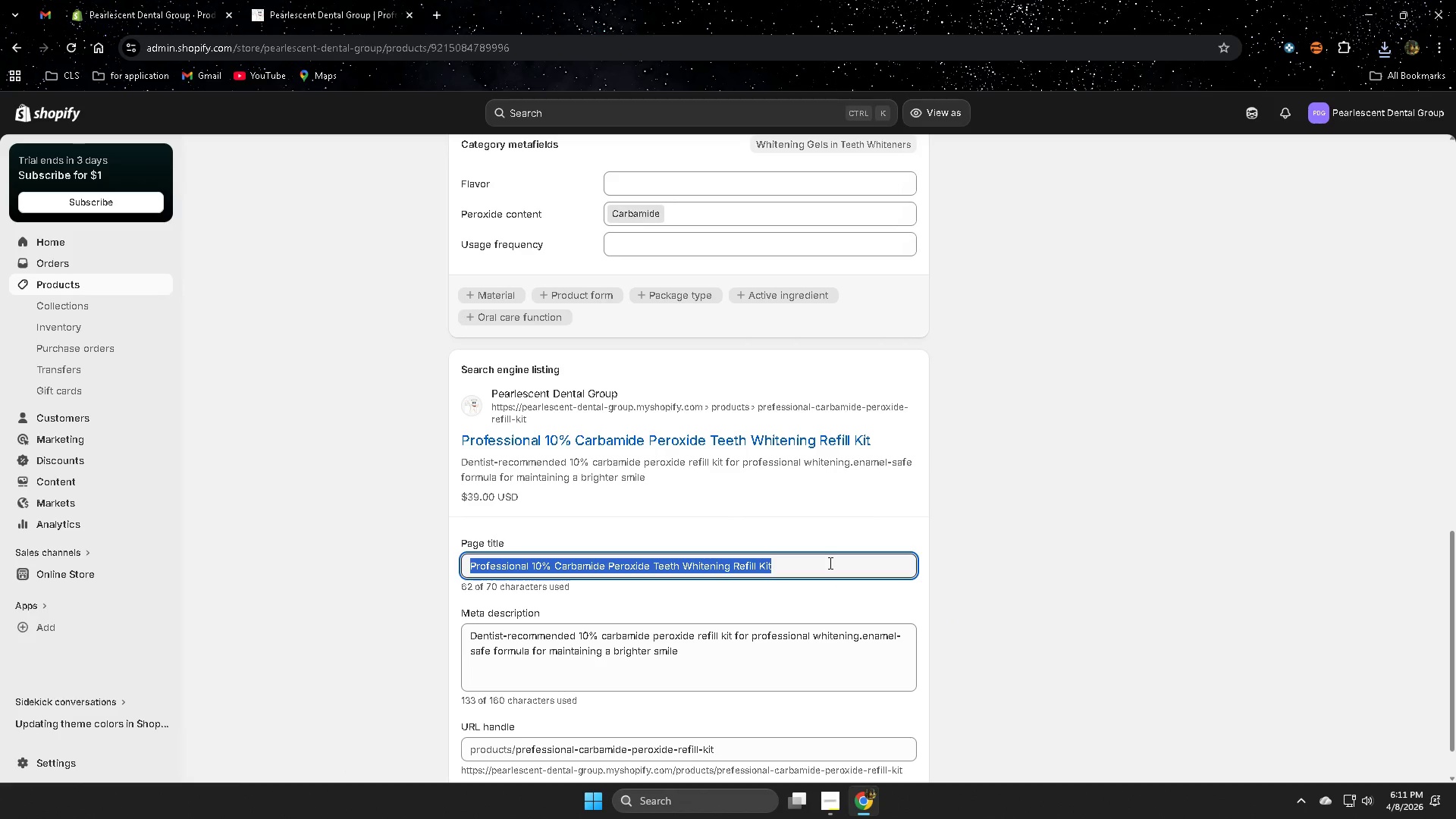 
triple_click([829, 563])
 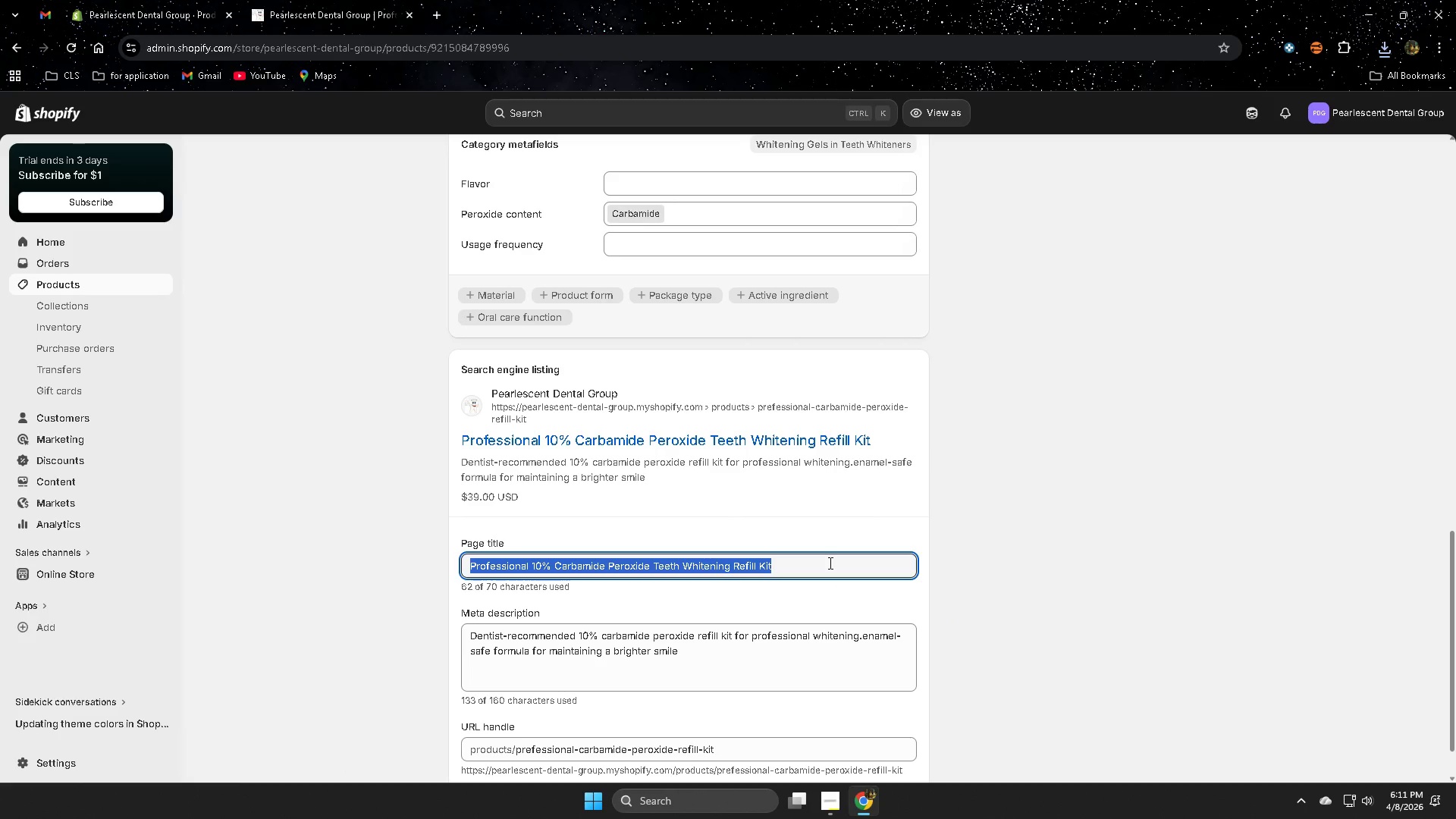 
key(Control+ControlLeft)
 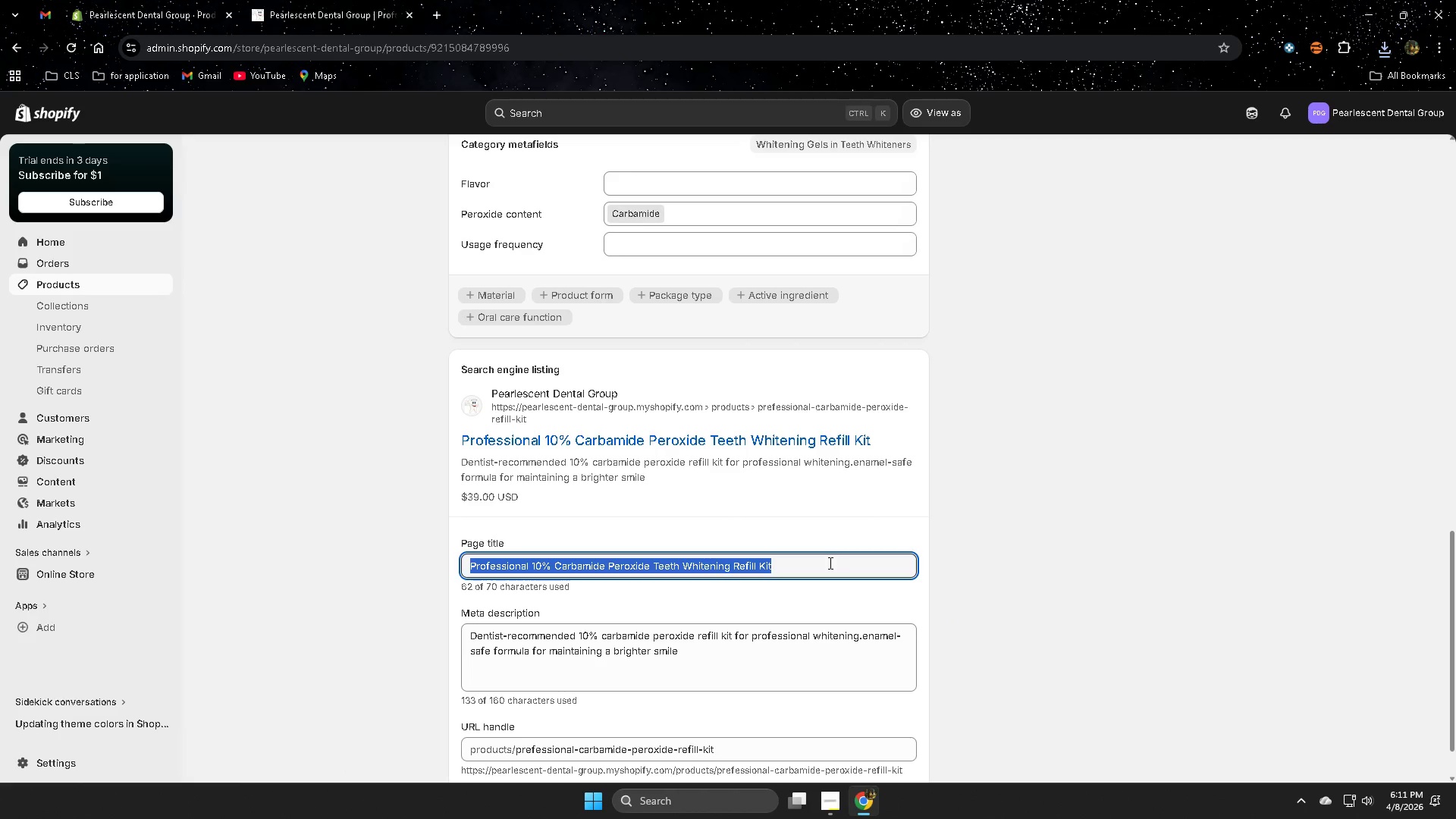 
key(Control+C)
 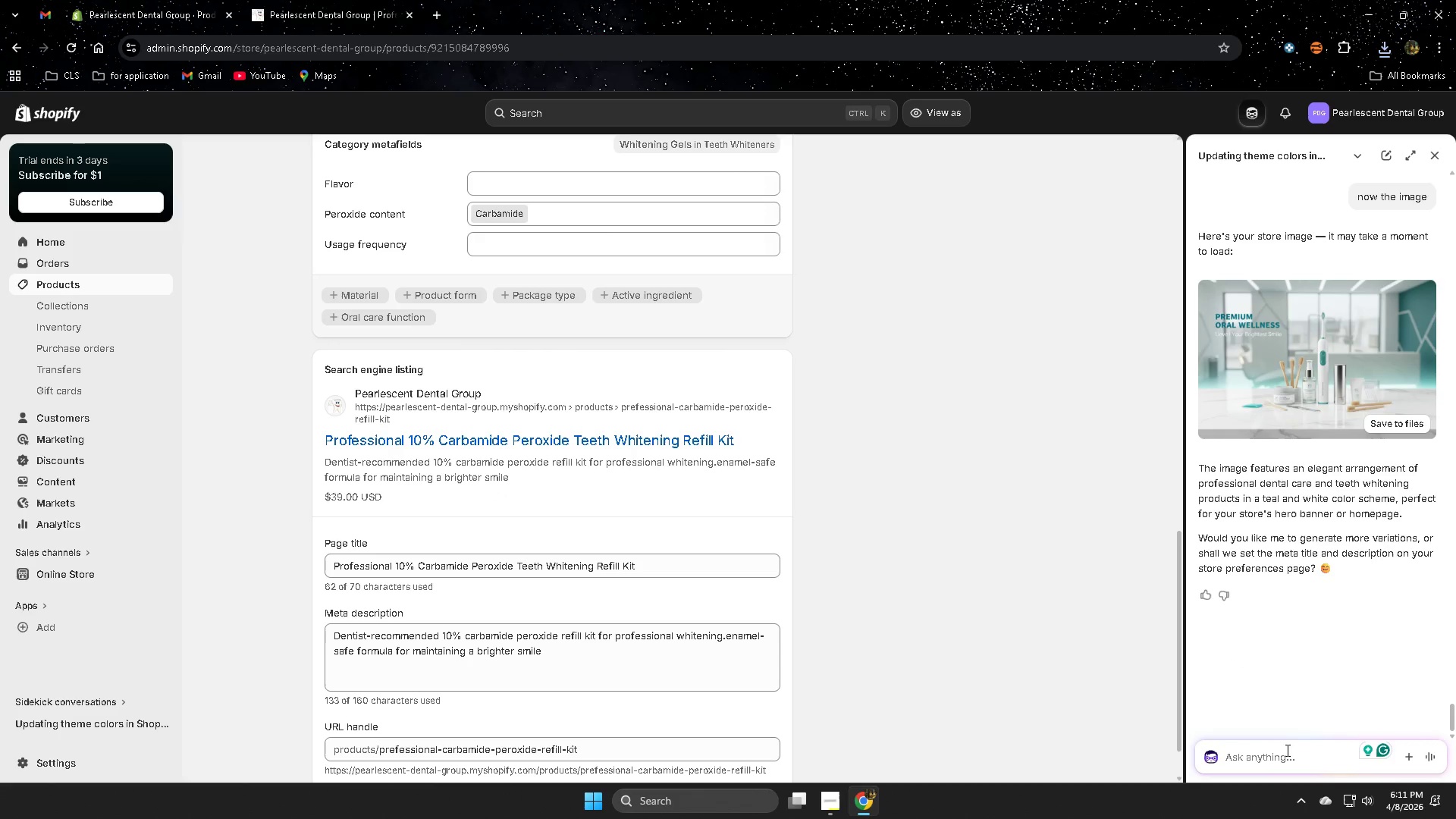 
type(can you give meta tililk)
key(Backspace)
key(Backspace)
key(Backspace)
type(l)
key(Backspace)
type(tle for this po)
key(Backspace)
type(o)
key(Backspace)
type(roduct )
 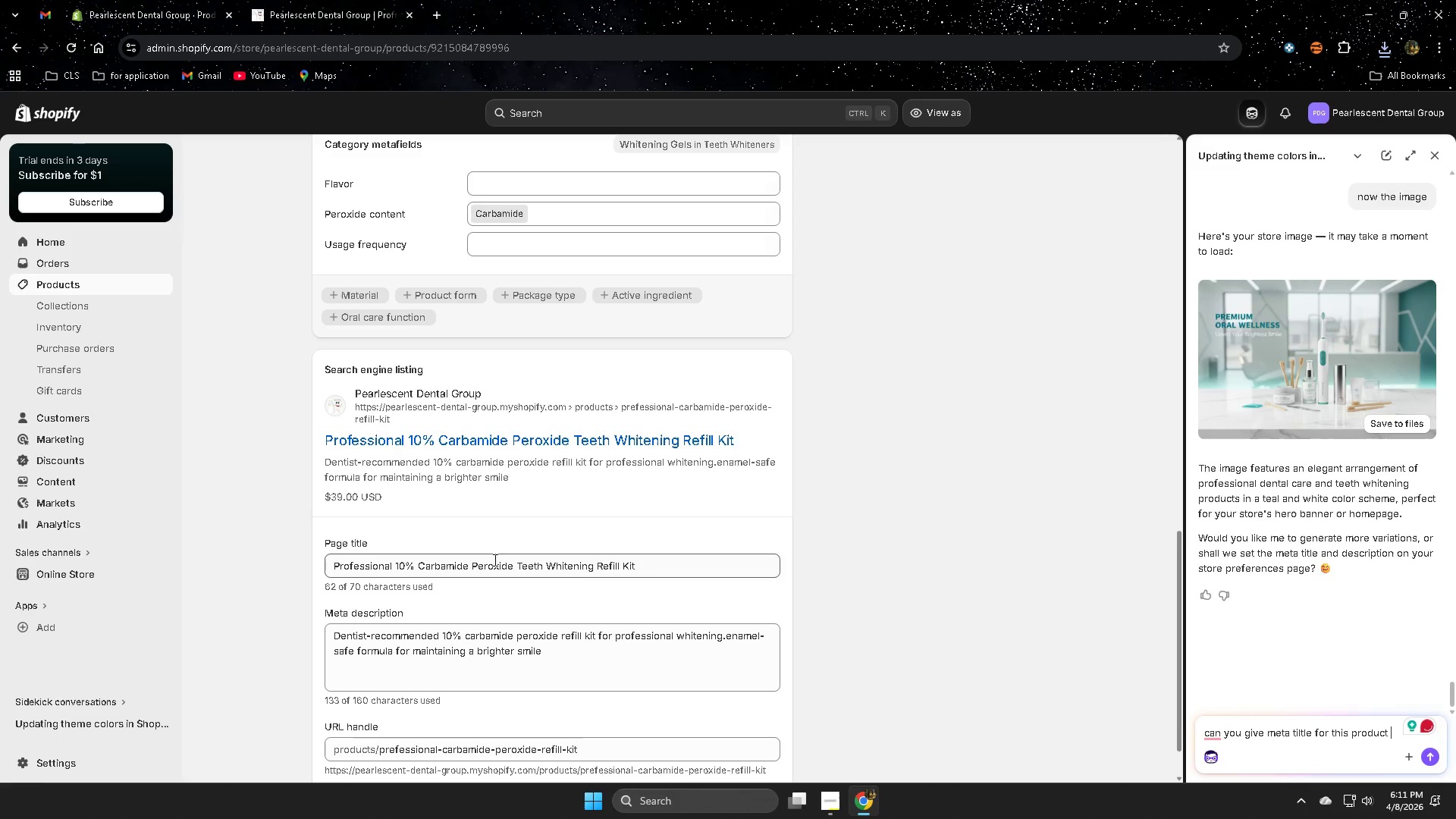 
scroll: coordinate [475, 542], scroll_direction: up, amount: 20.0
 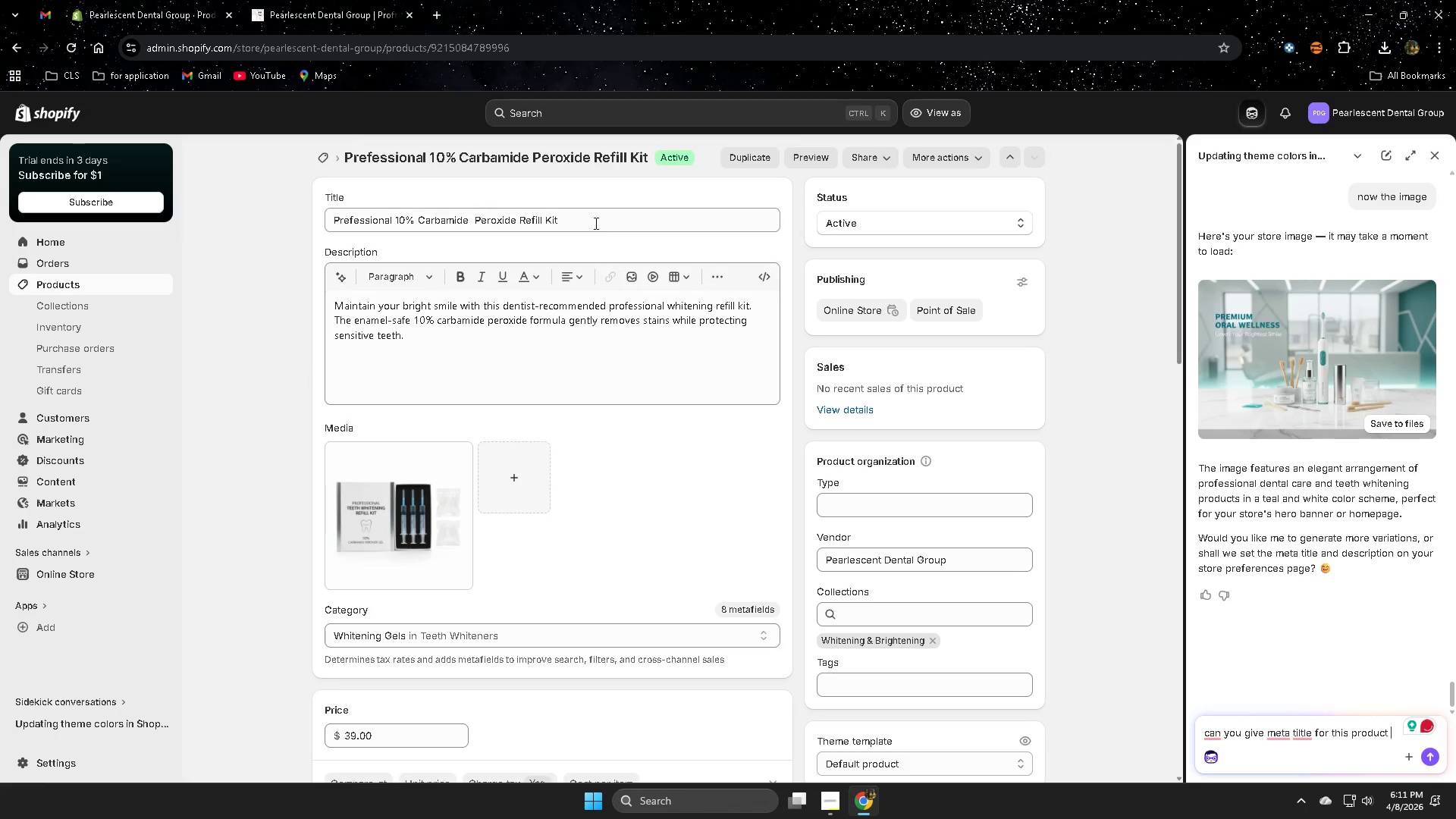 
double_click([595, 223])
 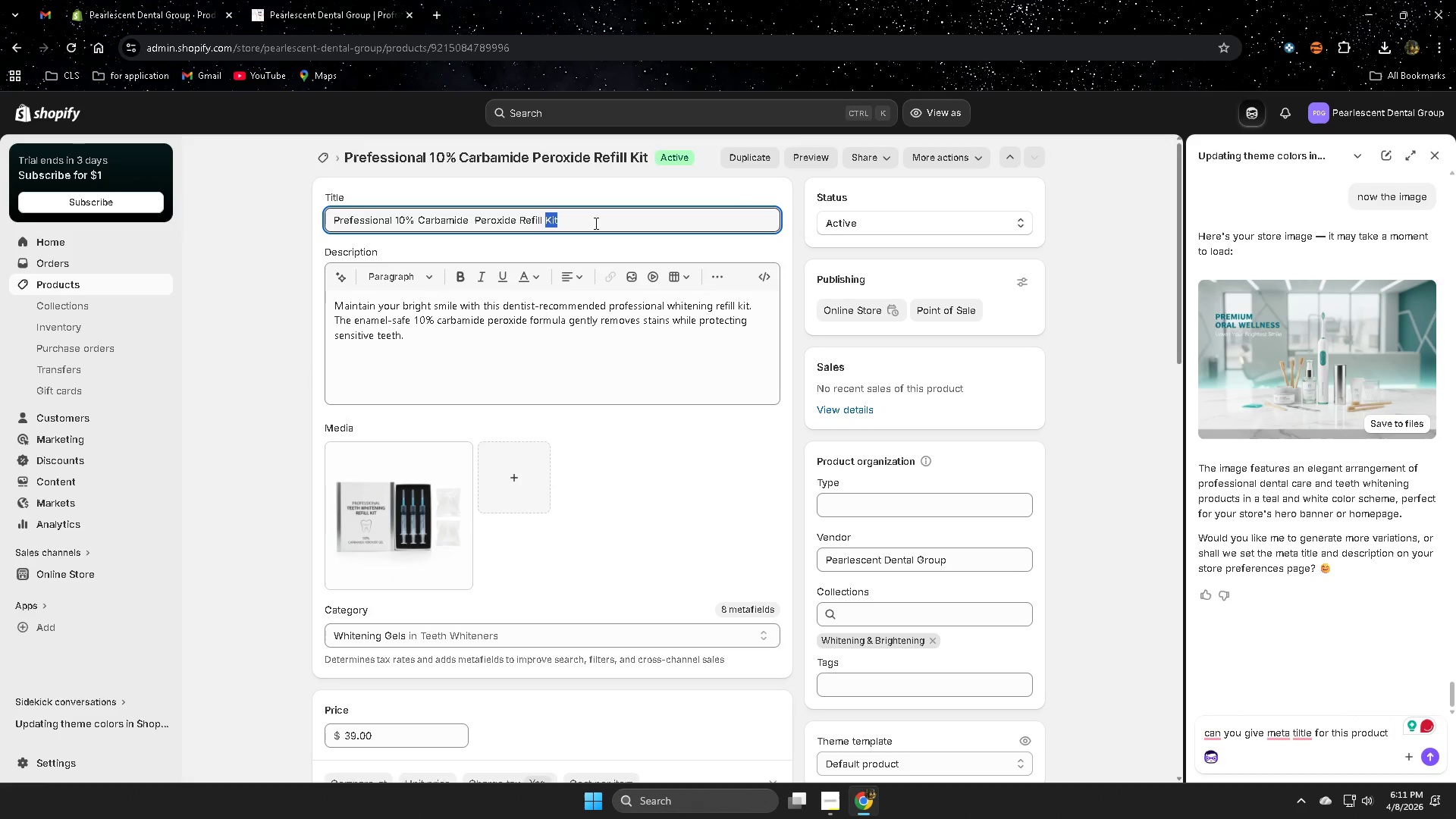 
triple_click([595, 223])
 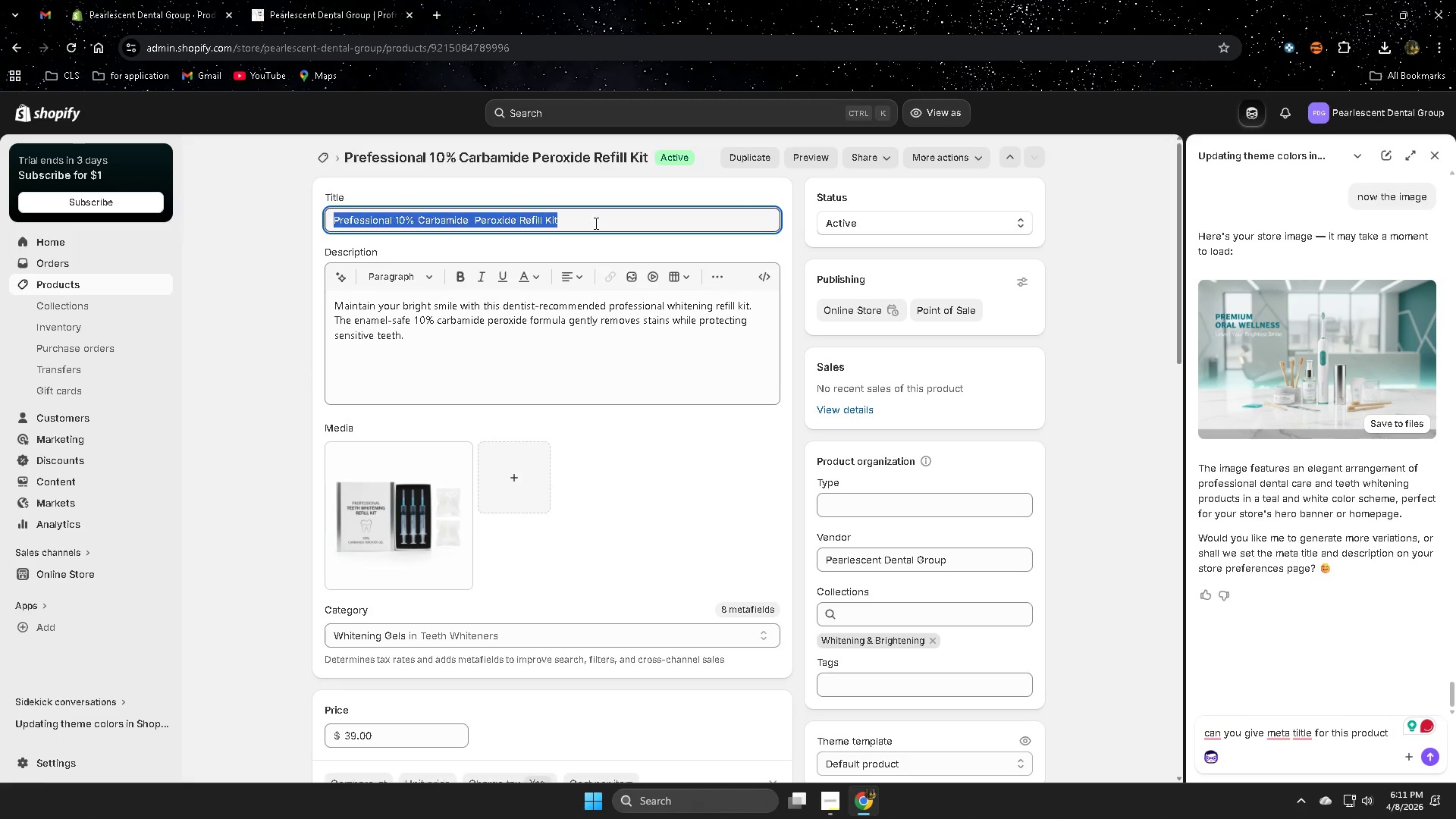 
triple_click([595, 223])
 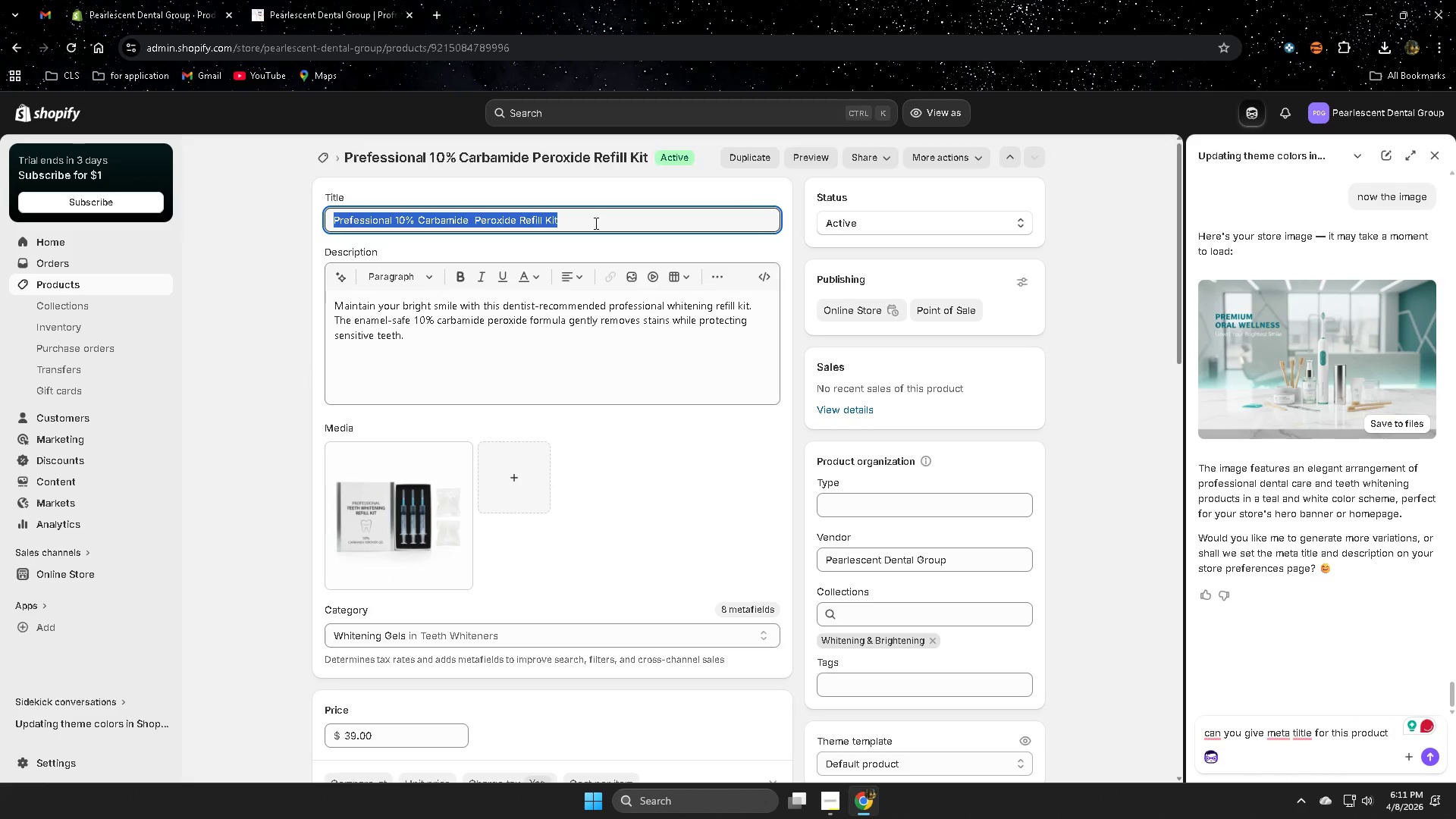 
key(Control+ControlLeft)
 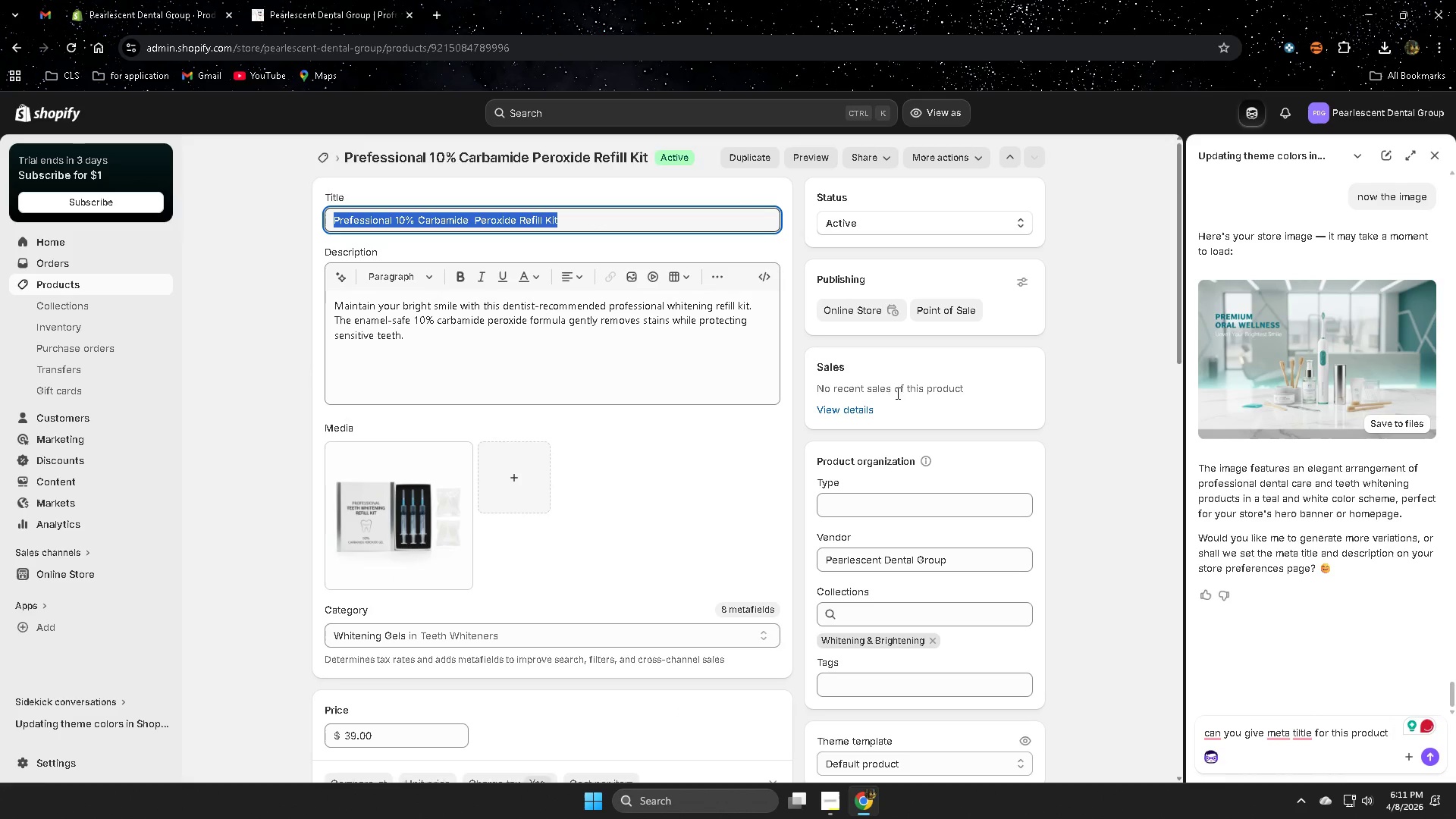 
key(Control+C)
 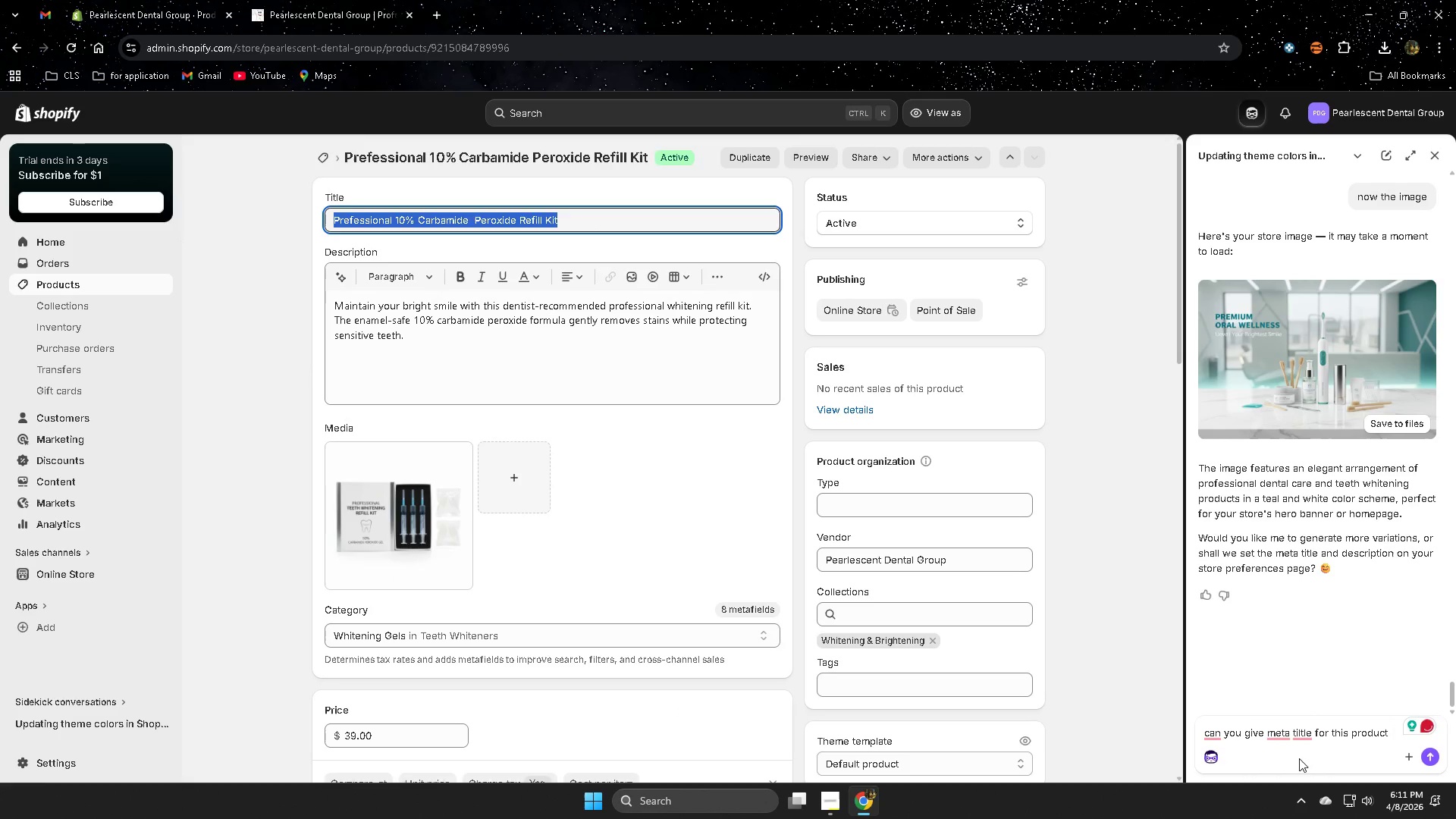 
left_click([1299, 758])
 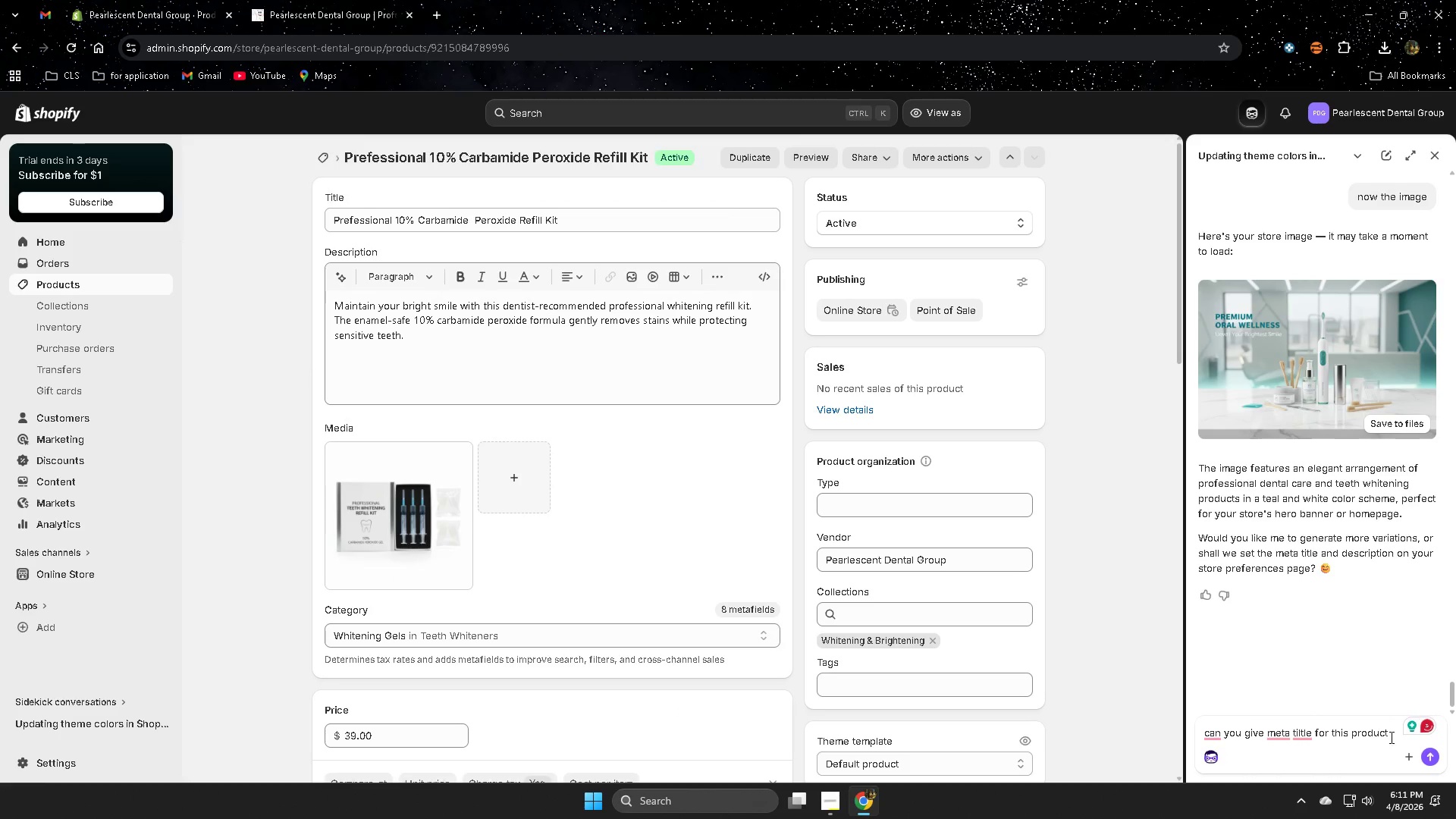 
left_click([1392, 738])
 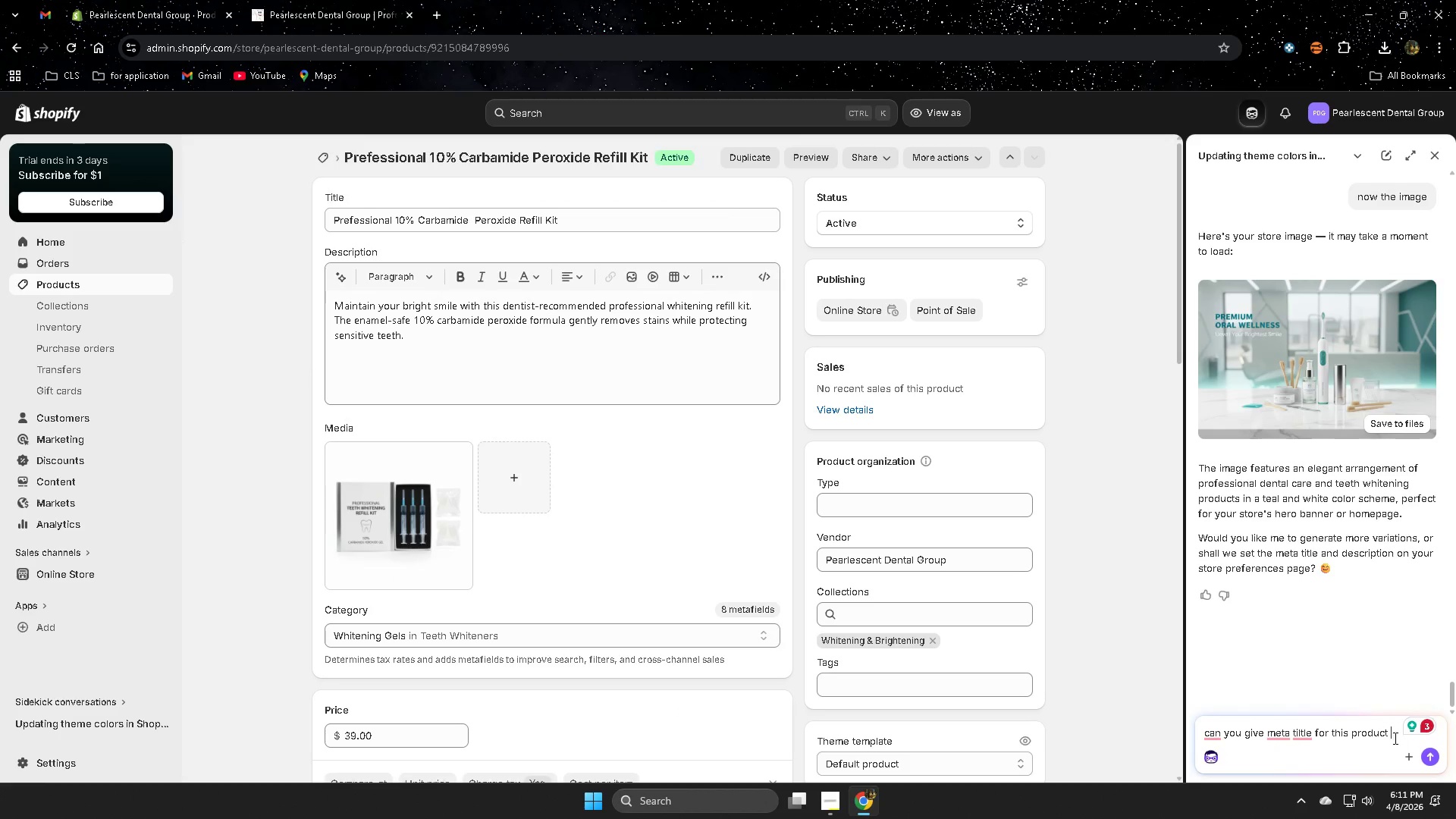 
key(Control+ControlLeft)
 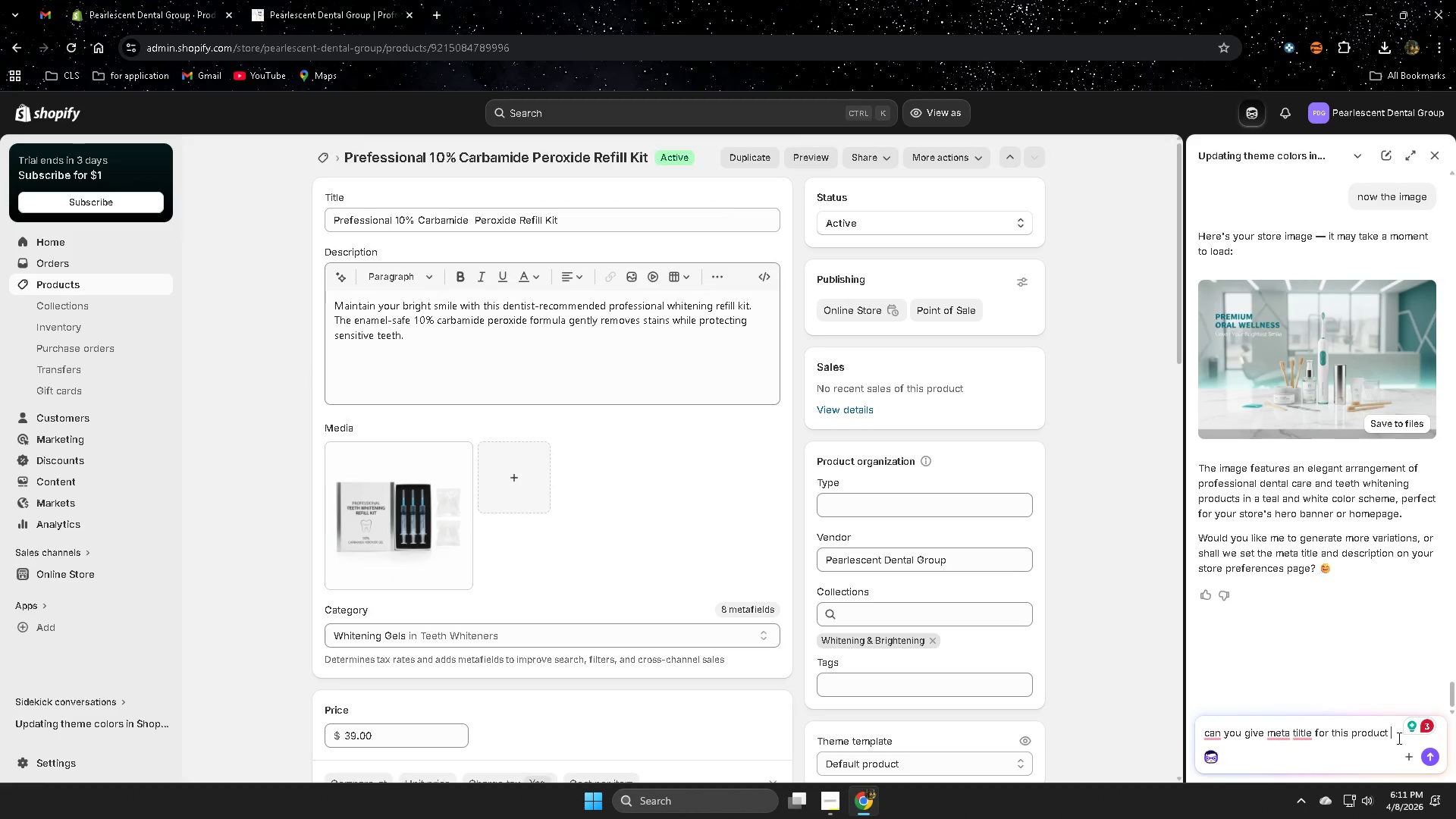 
key(Control+V)
 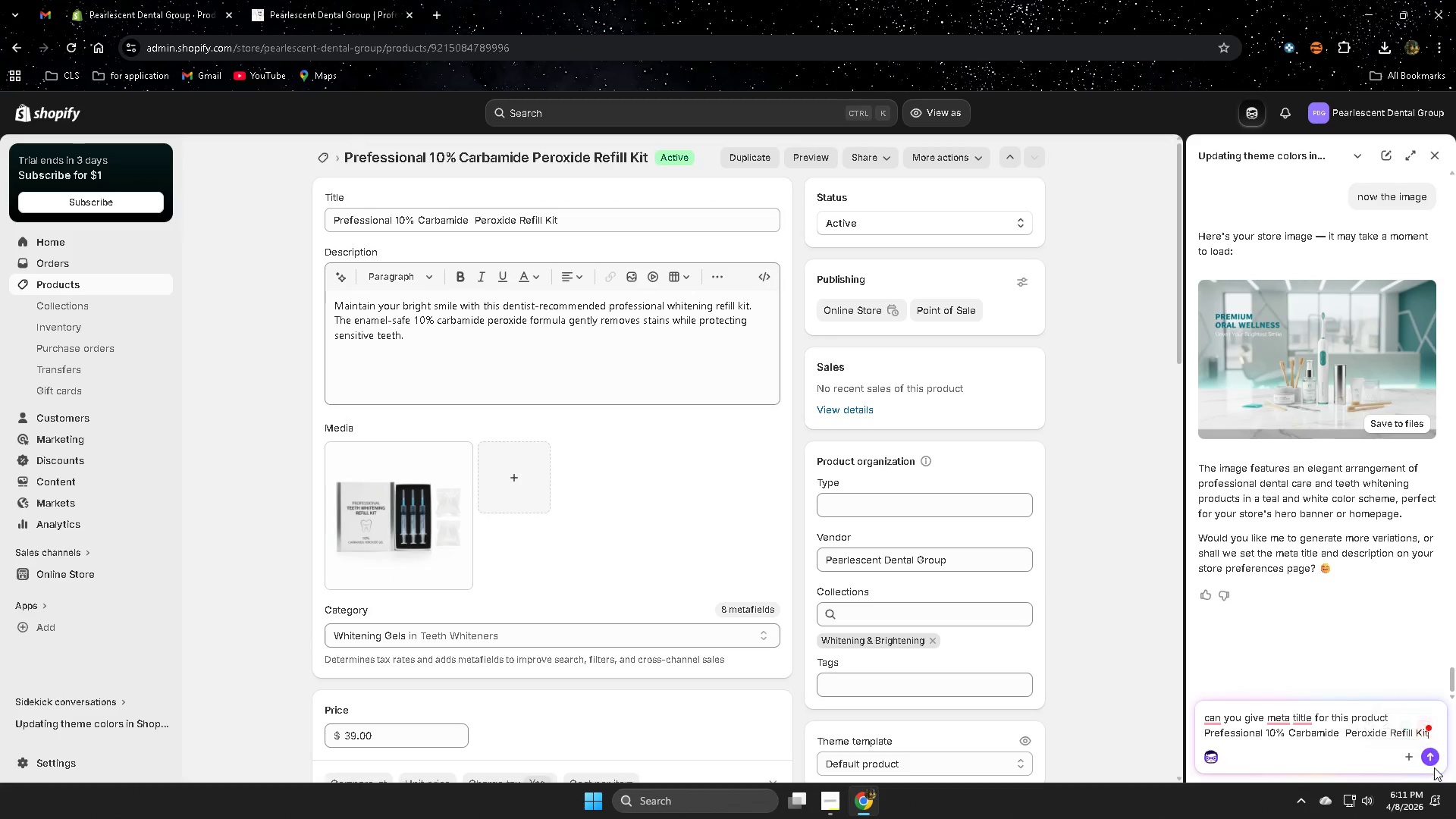 
left_click([1435, 758])
 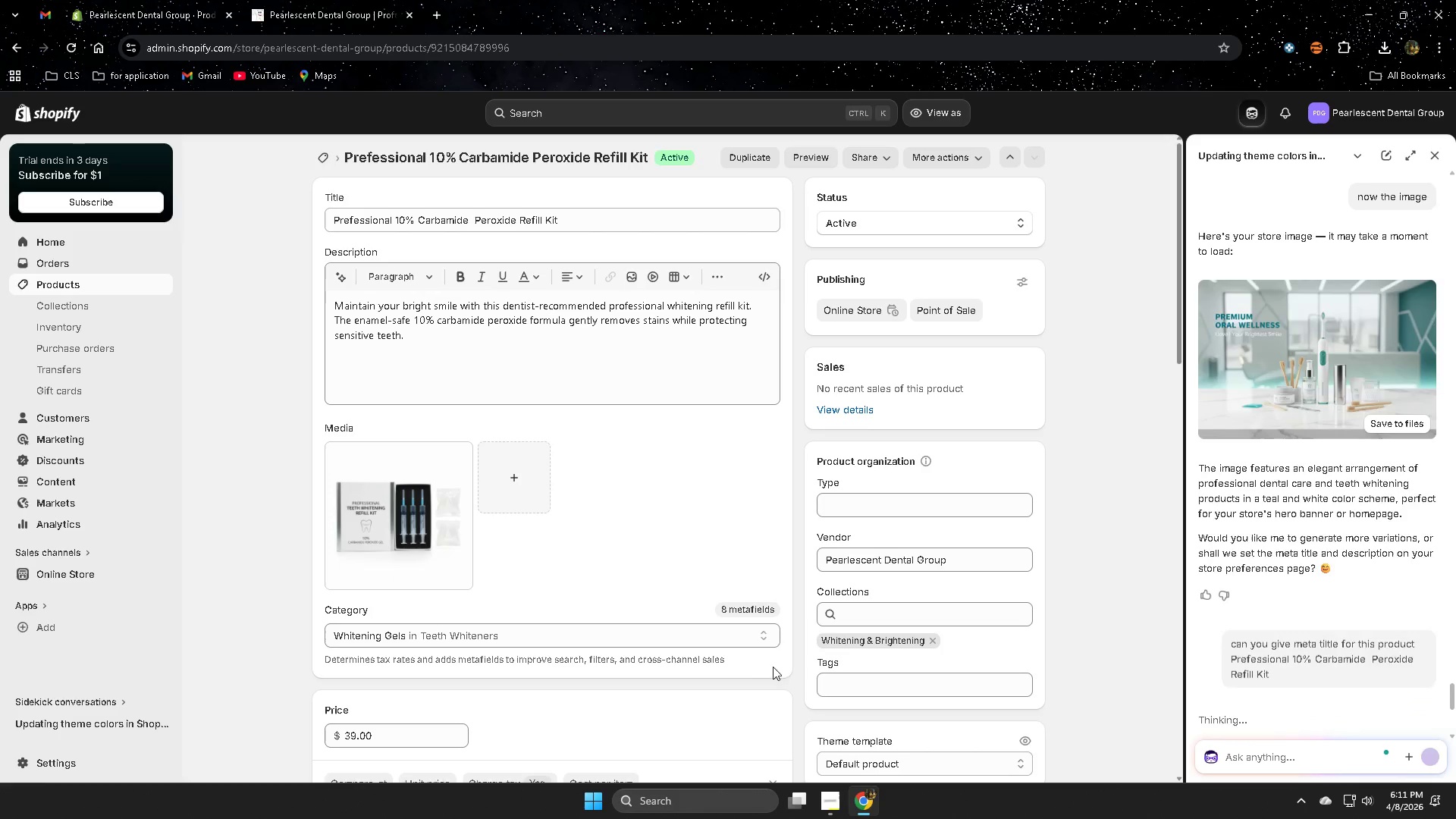 
scroll: coordinate [651, 601], scroll_direction: down, amount: 14.0
 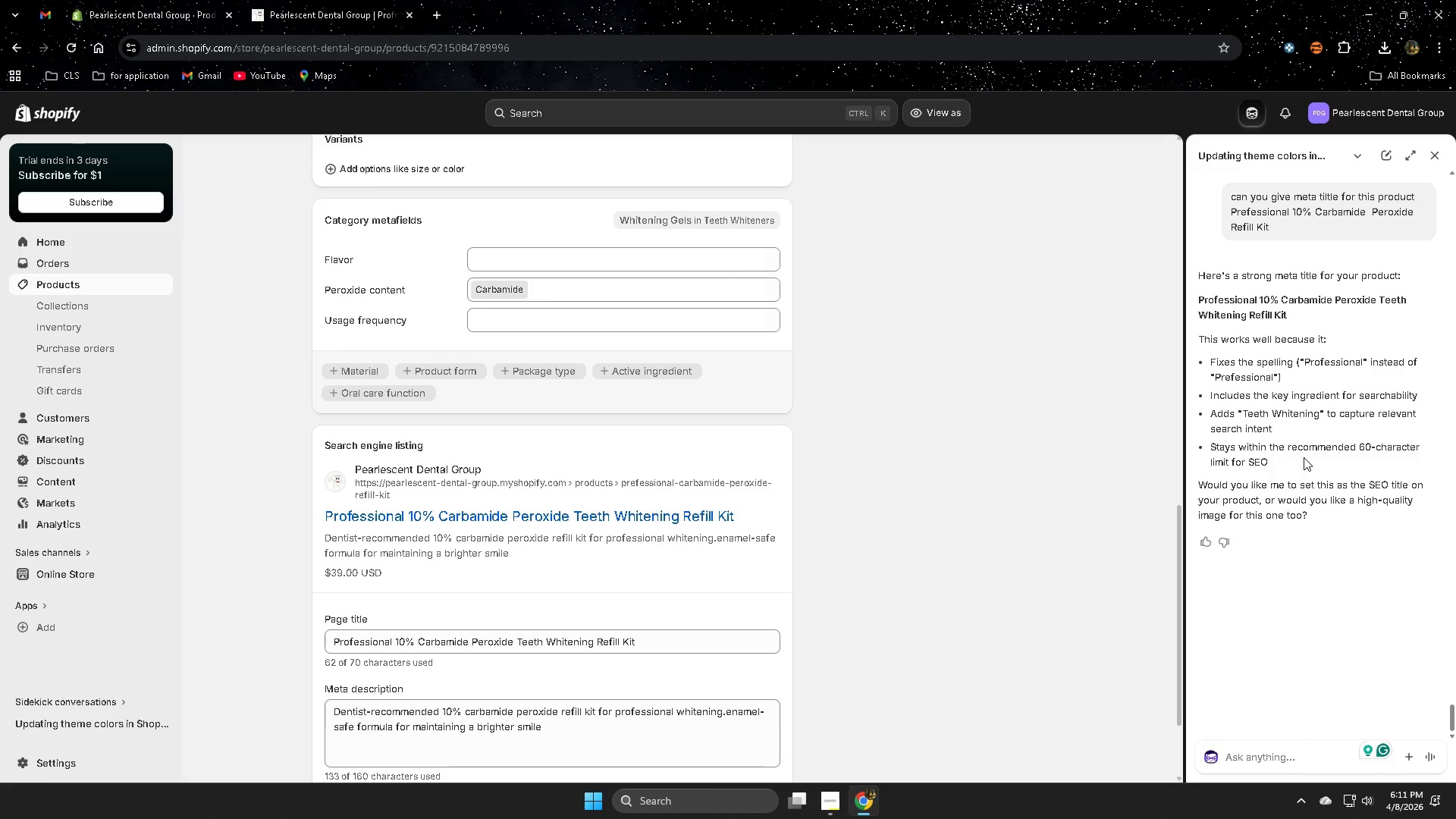 
wait(7.5)
 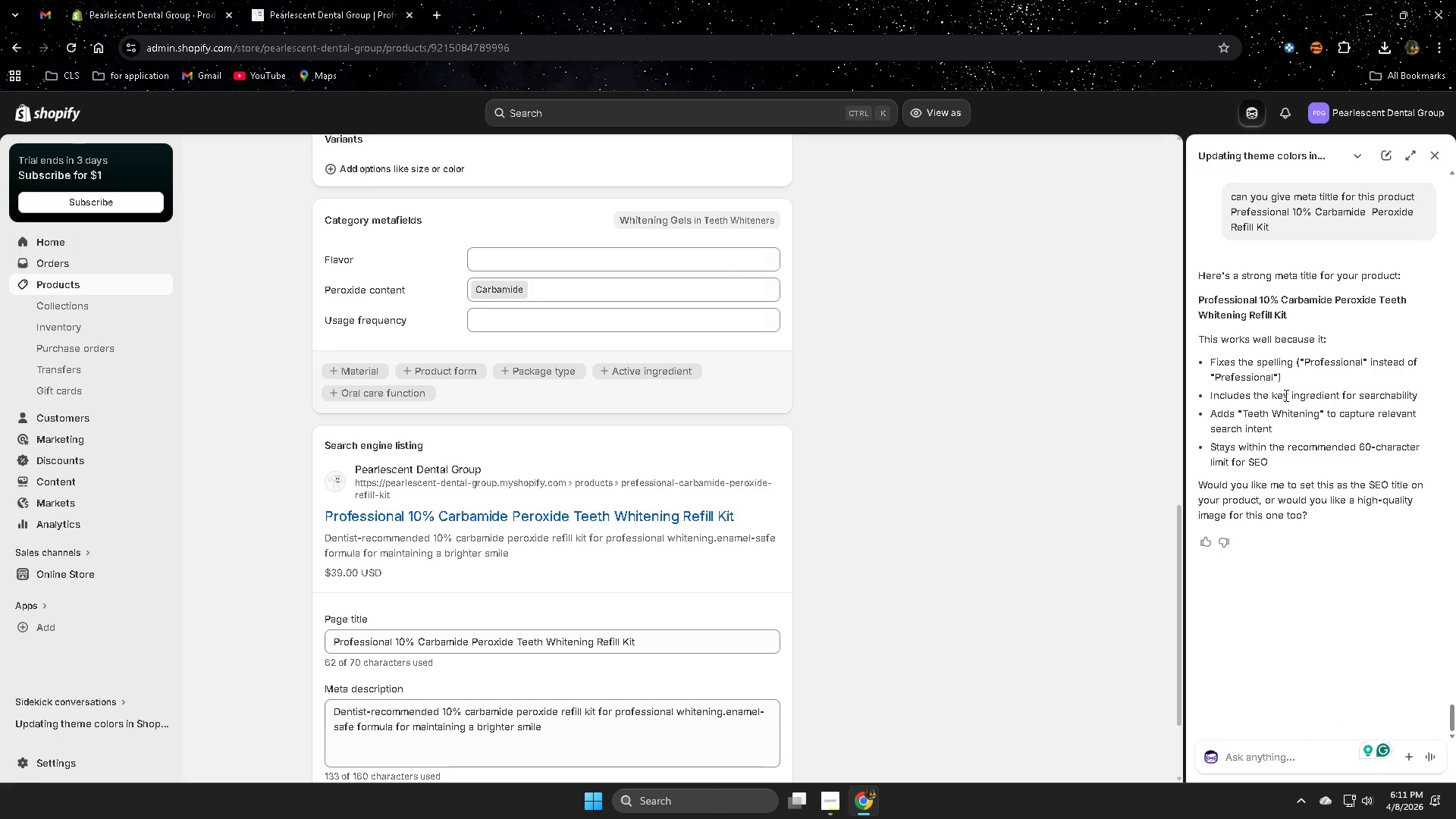 
scroll: coordinate [739, 632], scroll_direction: down, amount: 1.0
 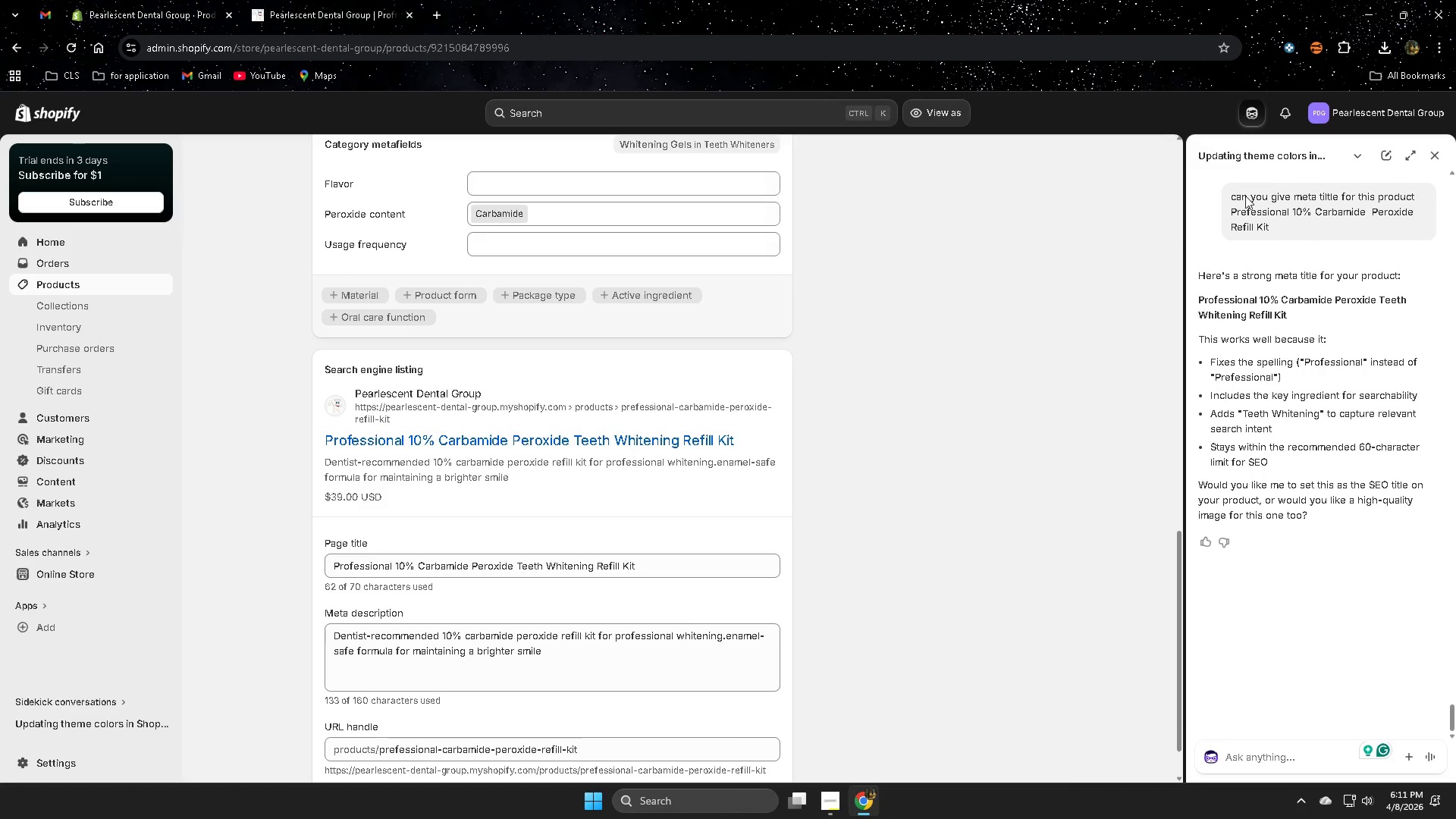 
left_click([1436, 149])
 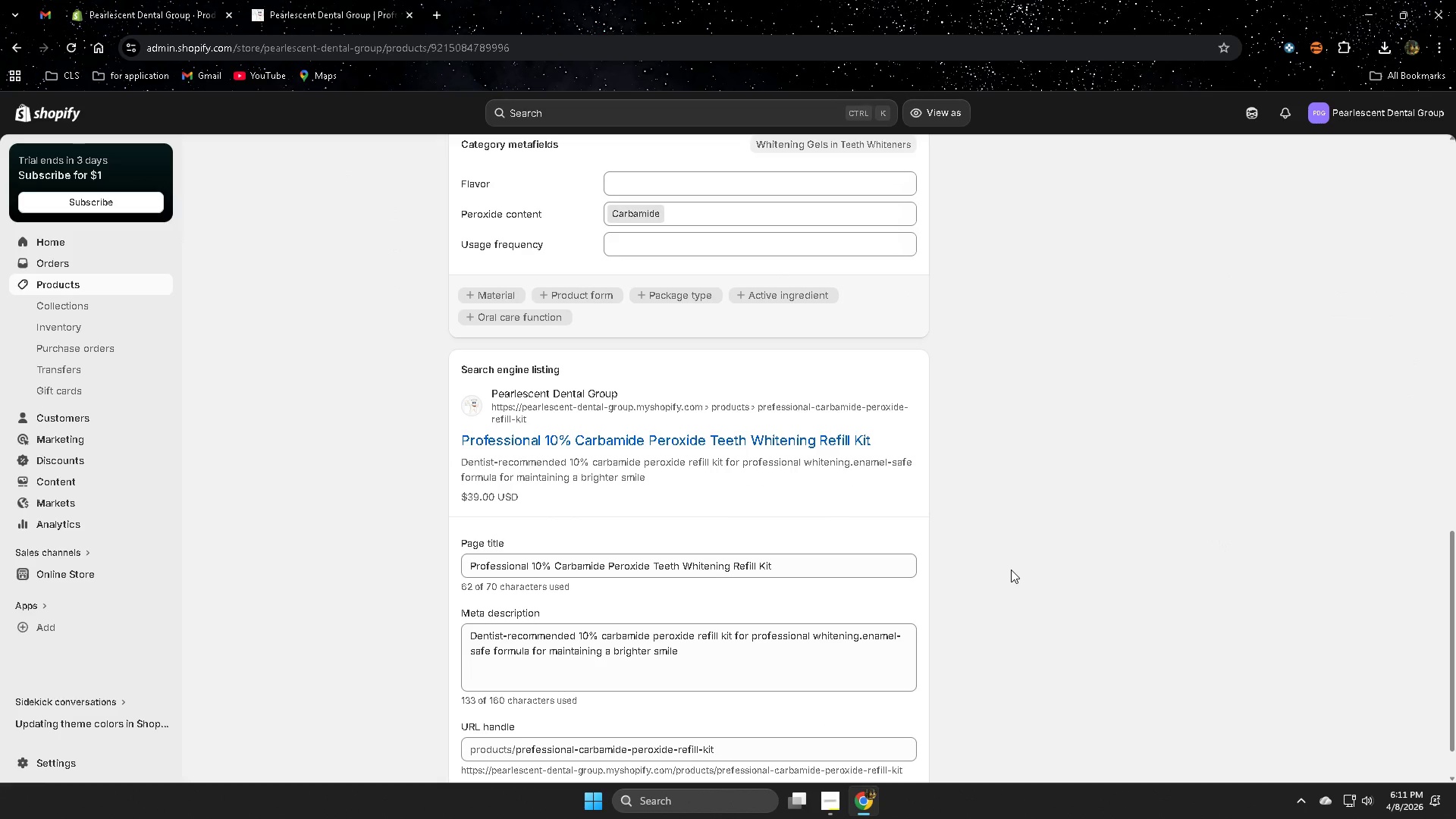 
scroll: coordinate [1376, 515], scroll_direction: up, amount: 18.0
 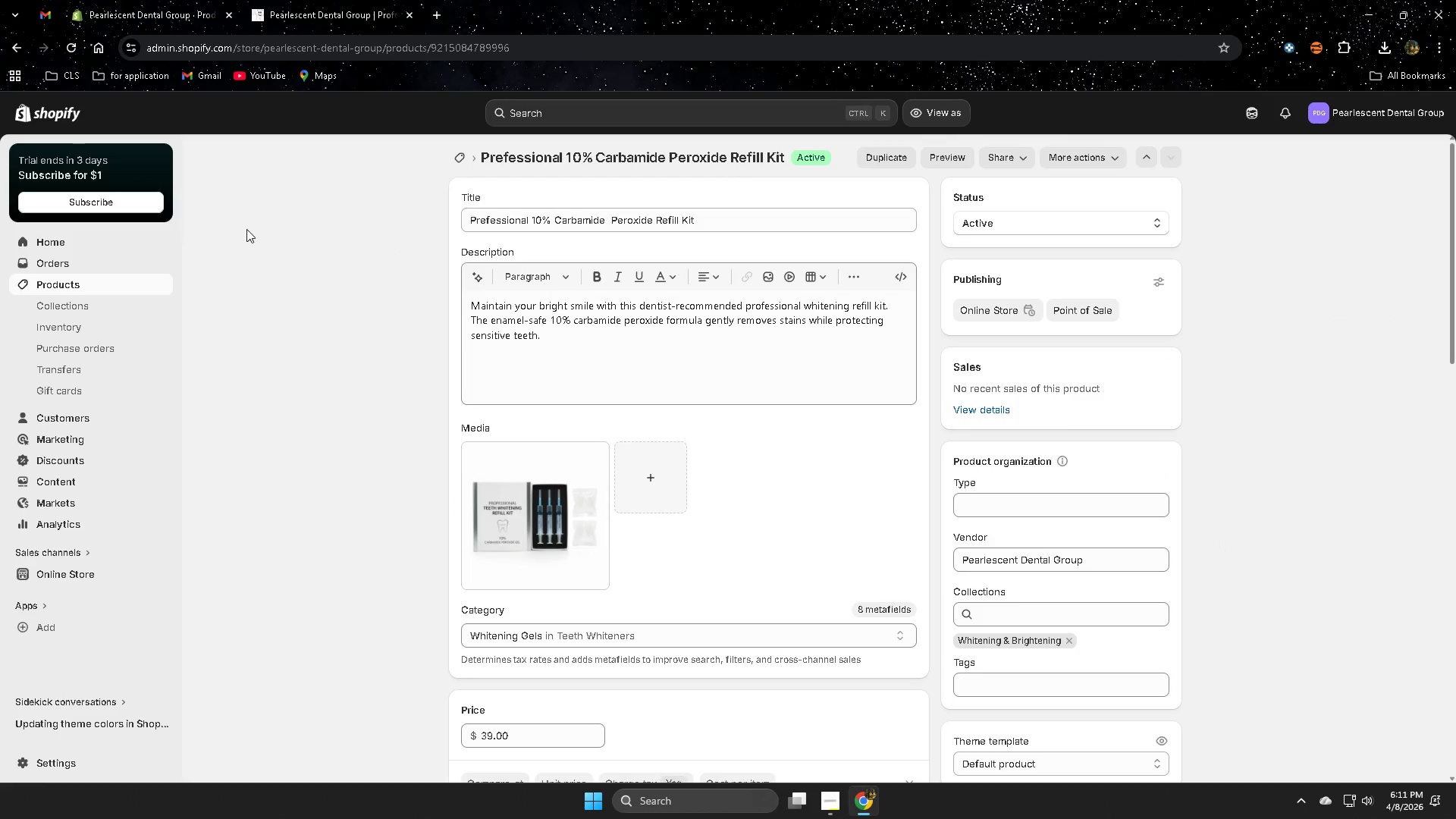 
left_click([86, 287])
 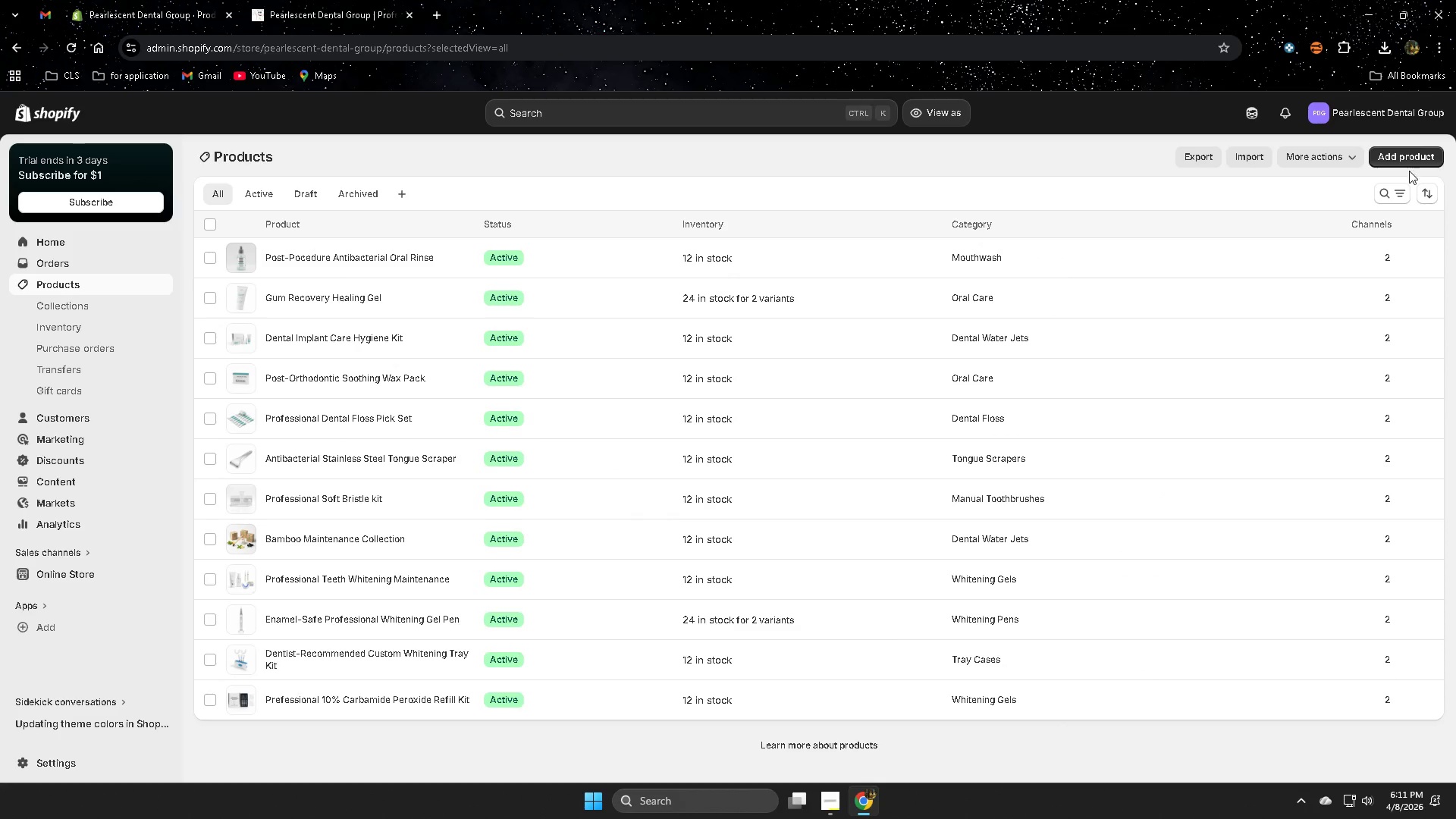 
scroll: coordinate [1025, 529], scroll_direction: down, amount: 1.0
 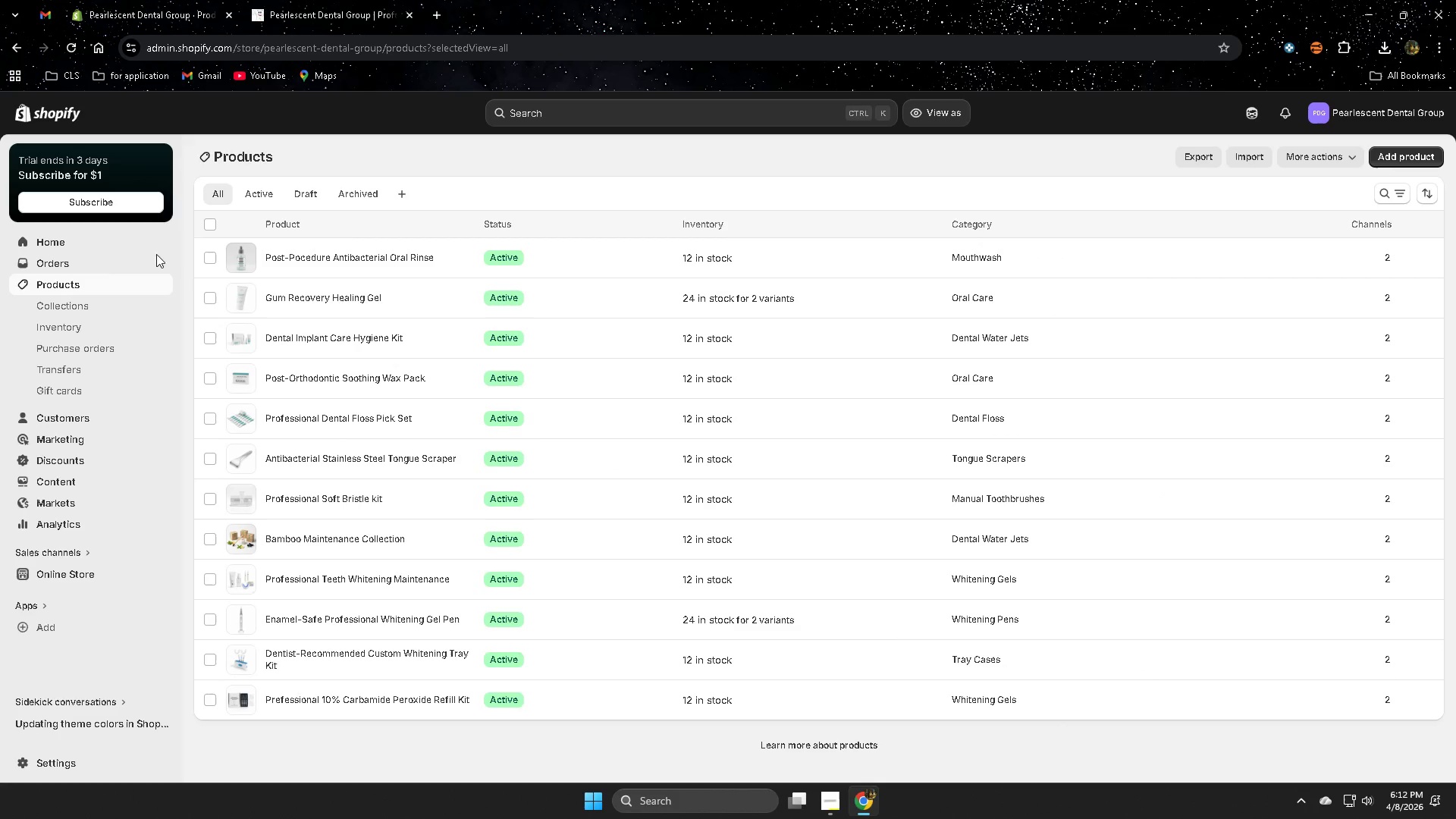 
left_click([73, 292])
 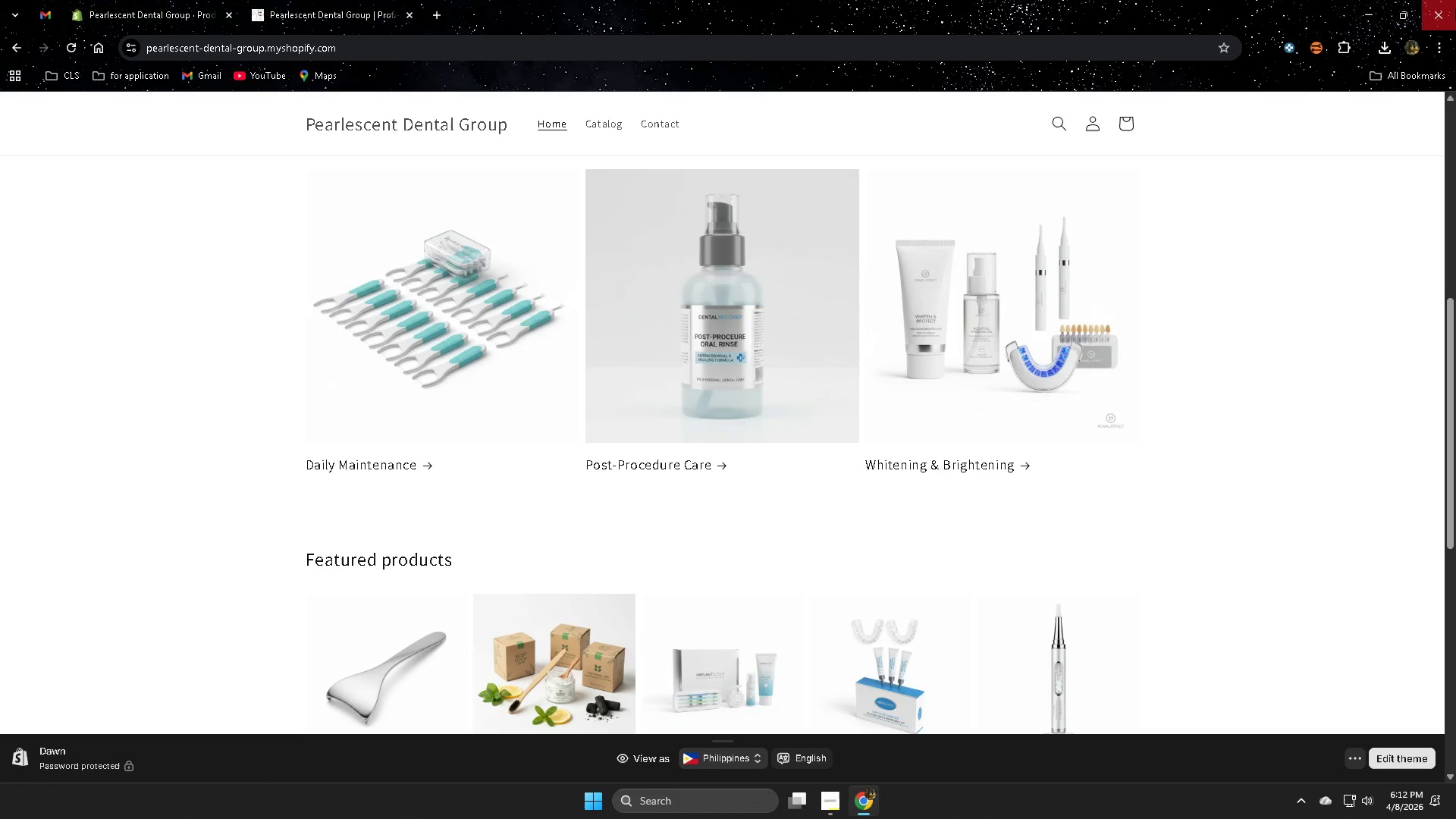 
left_click([1405, 11])
 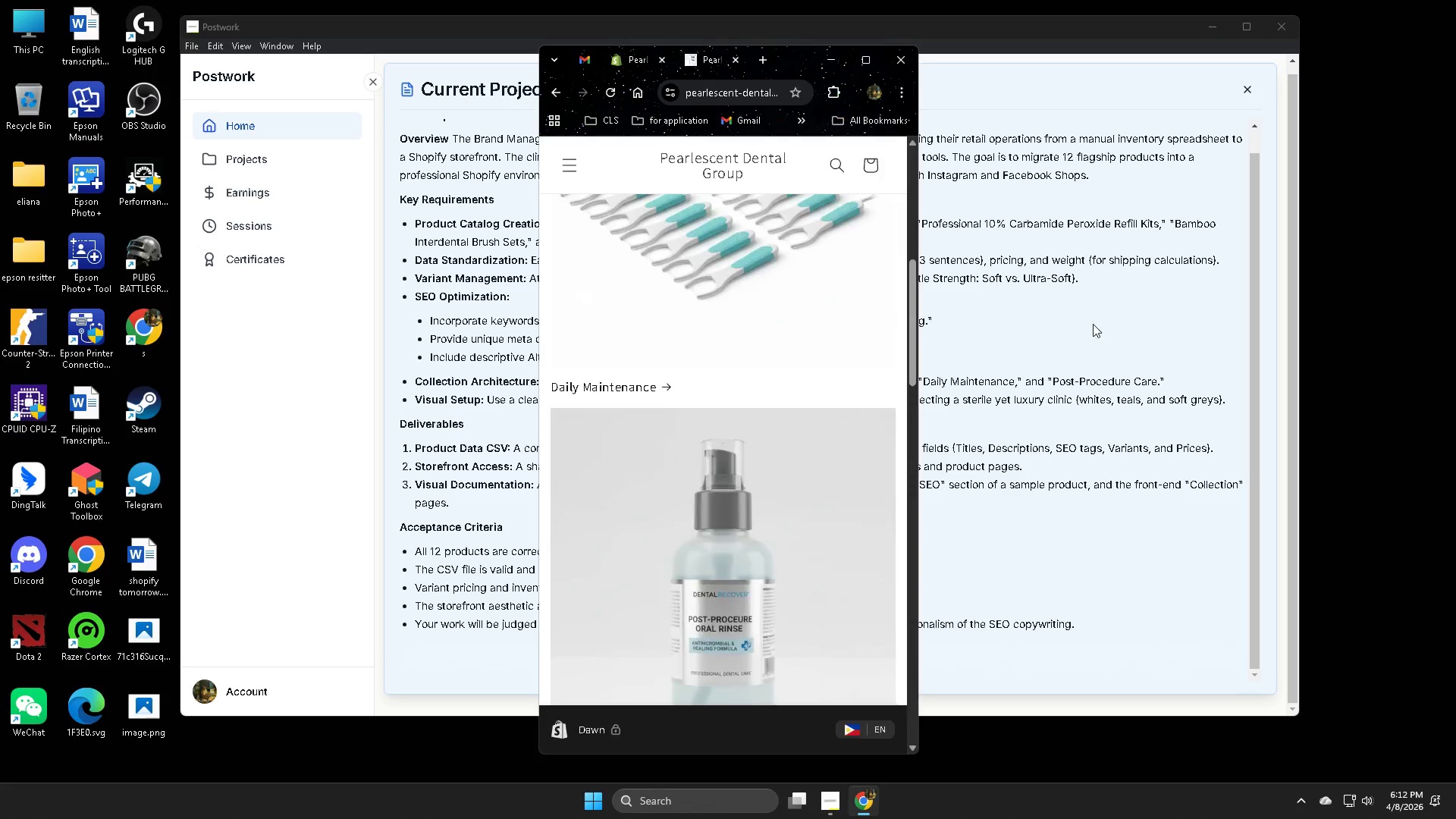 
scroll: coordinate [764, 331], scroll_direction: up, amount: 16.0
 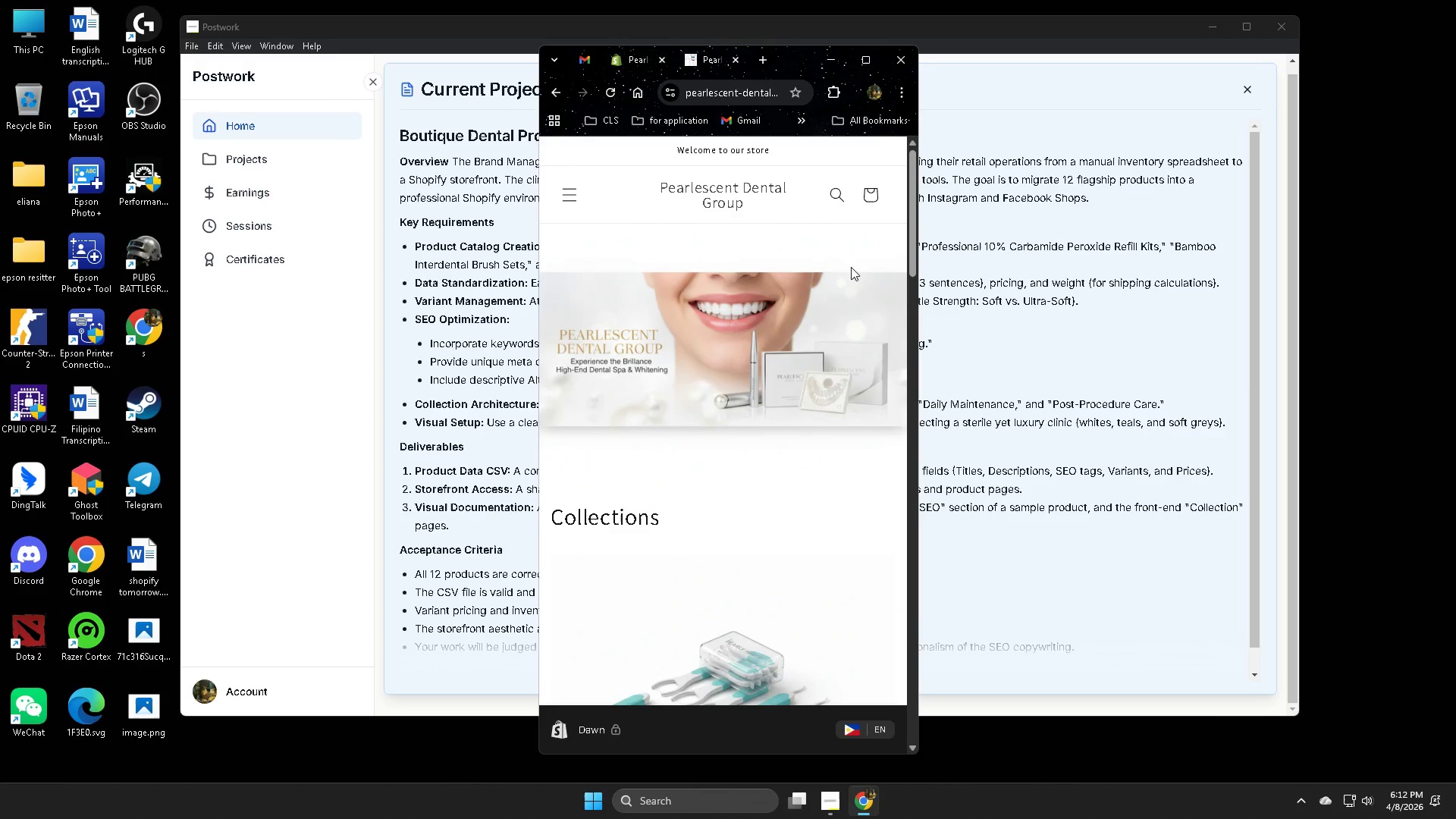 
scroll: coordinate [868, 390], scroll_direction: down, amount: 3.0
 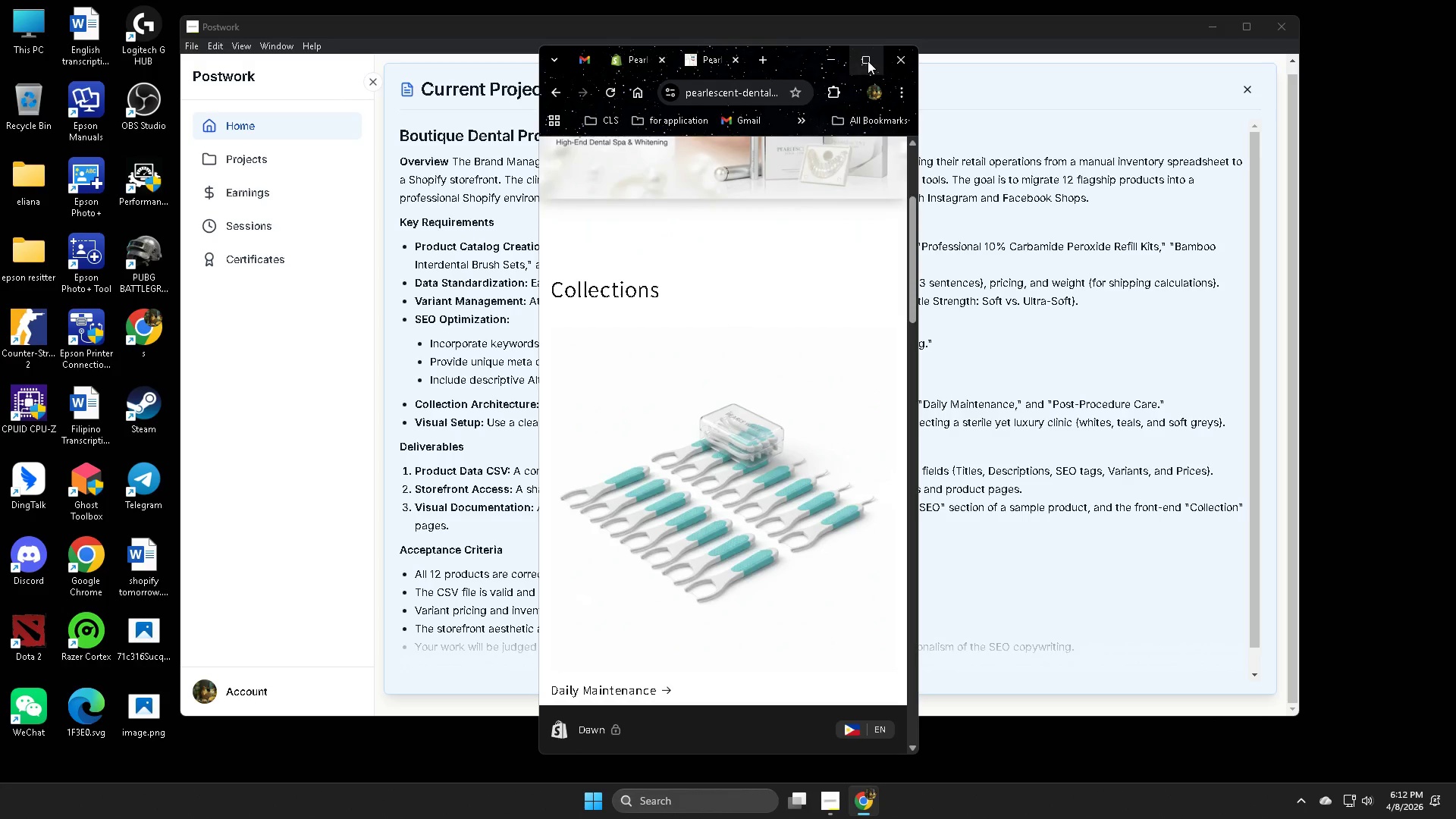 
left_click([868, 61])
 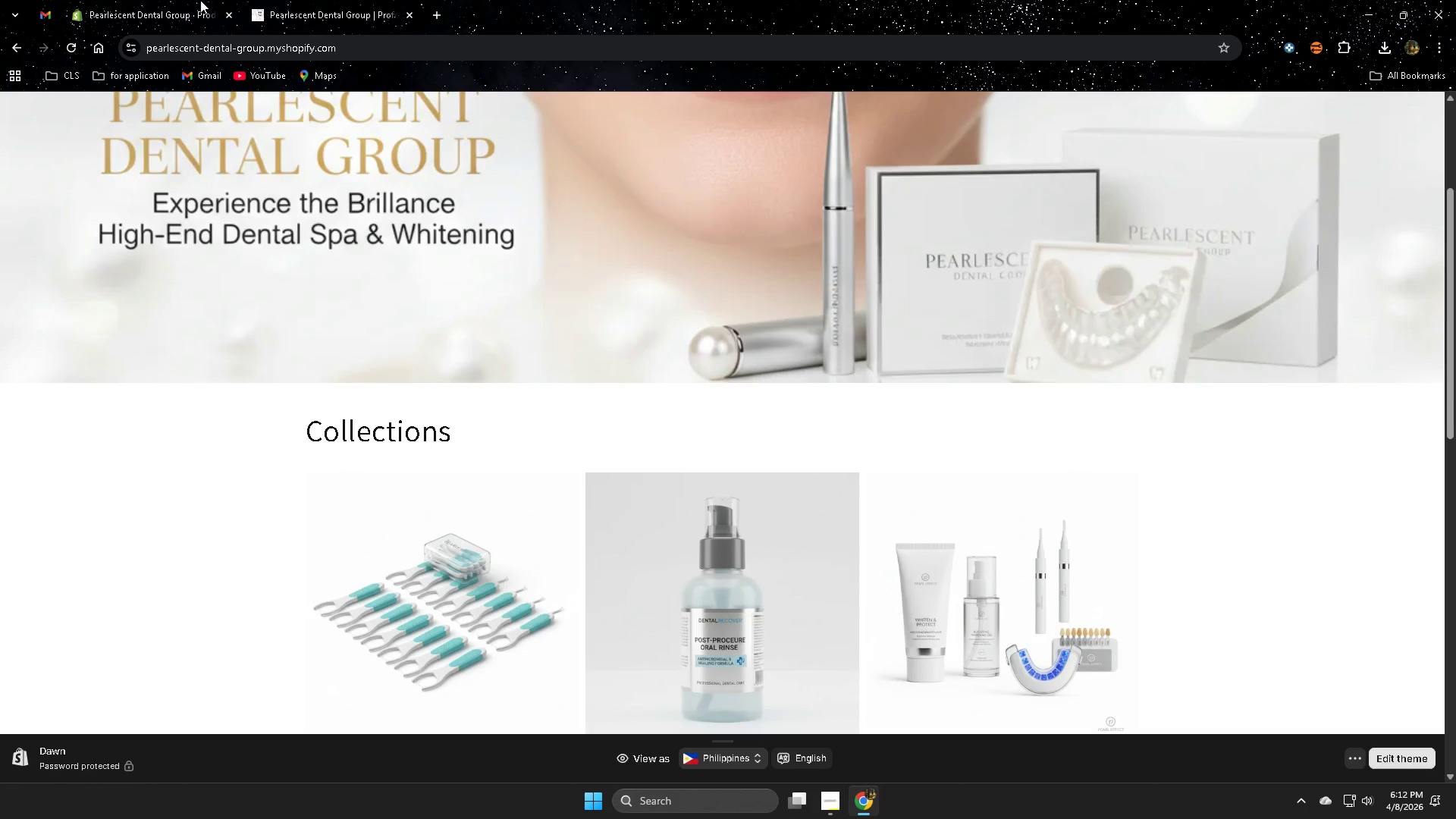 
left_click([306, 3])
 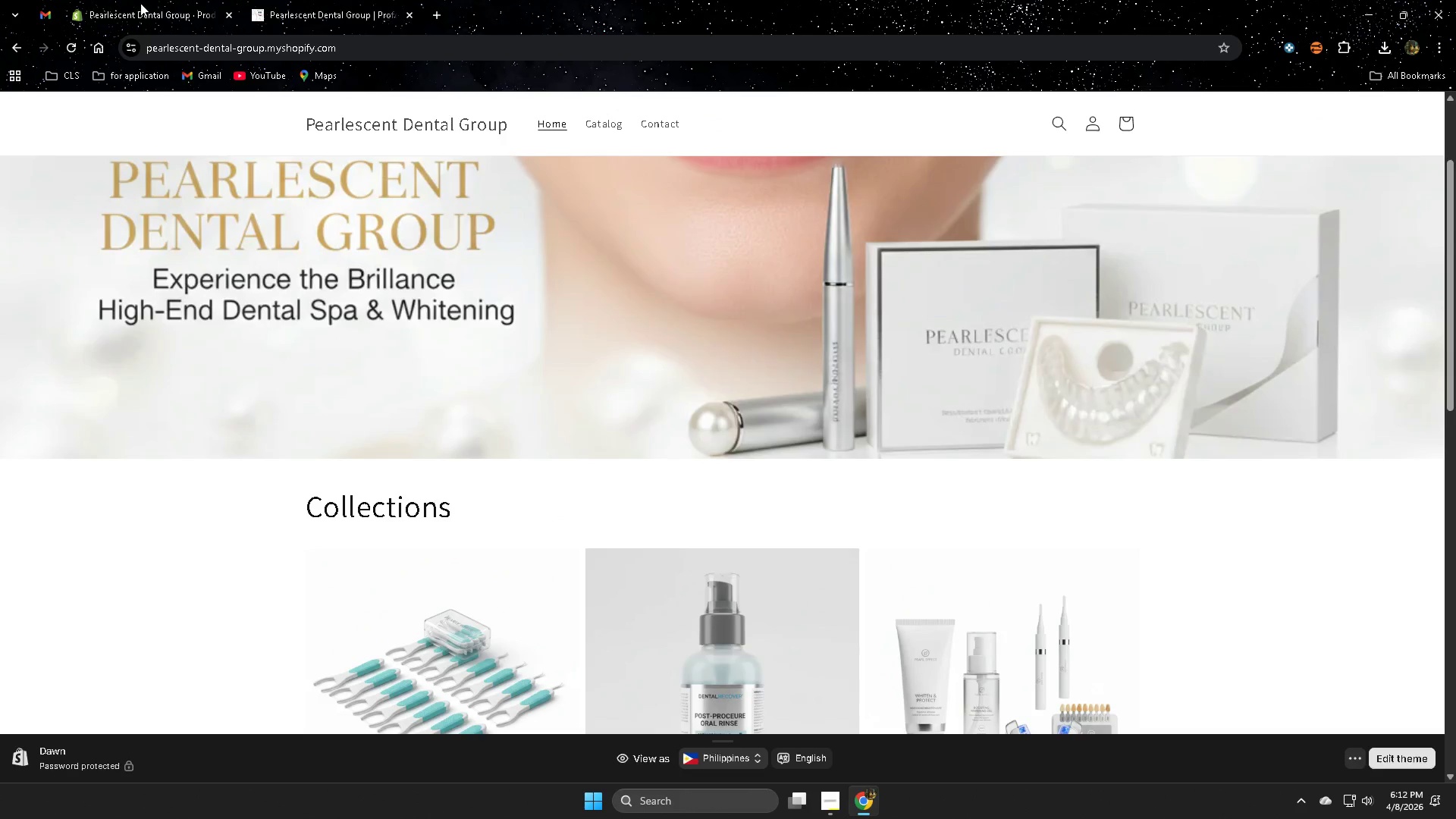 
scroll: coordinate [115, 305], scroll_direction: up, amount: 1.0
 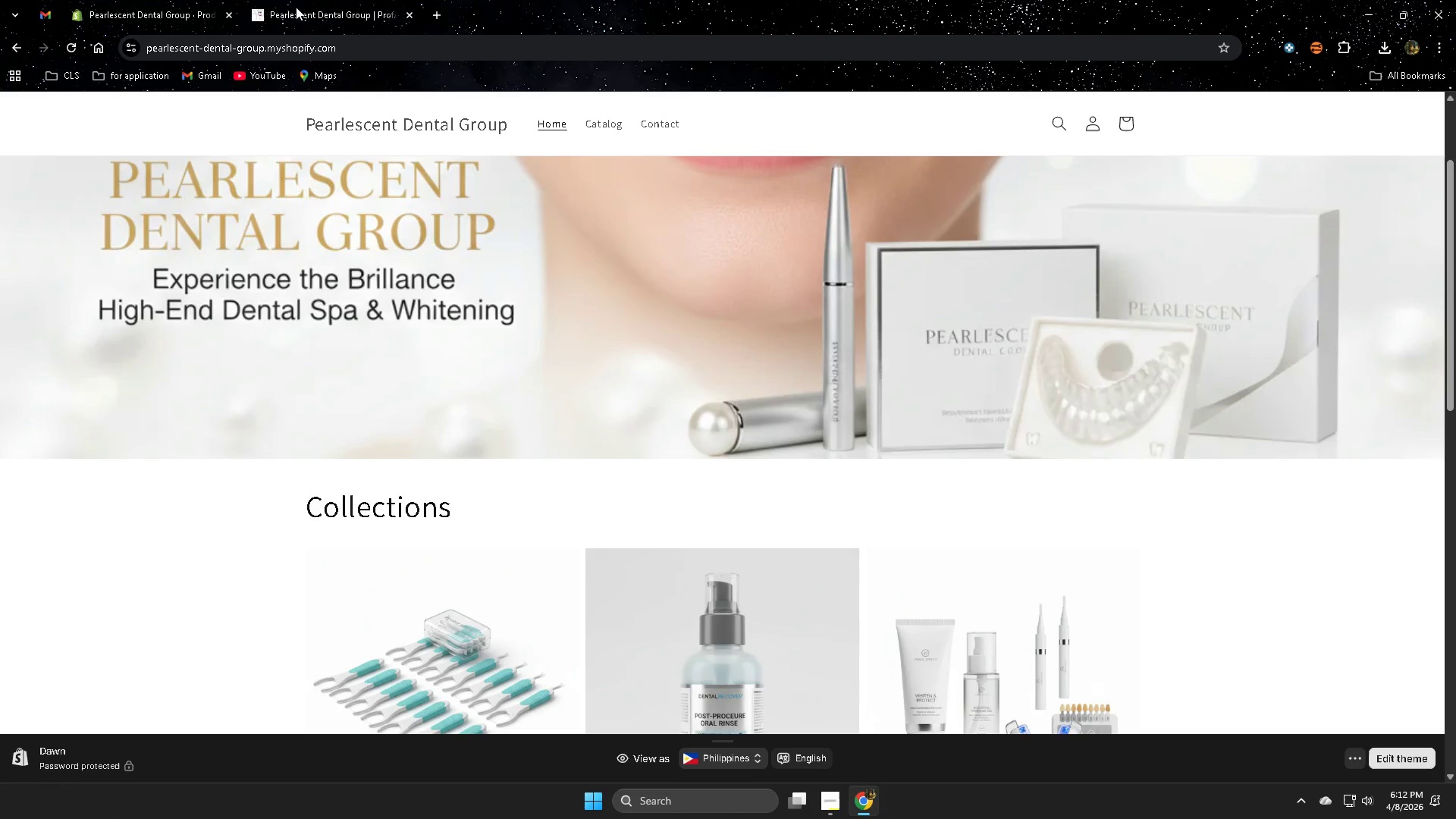 
double_click([140, 3])
 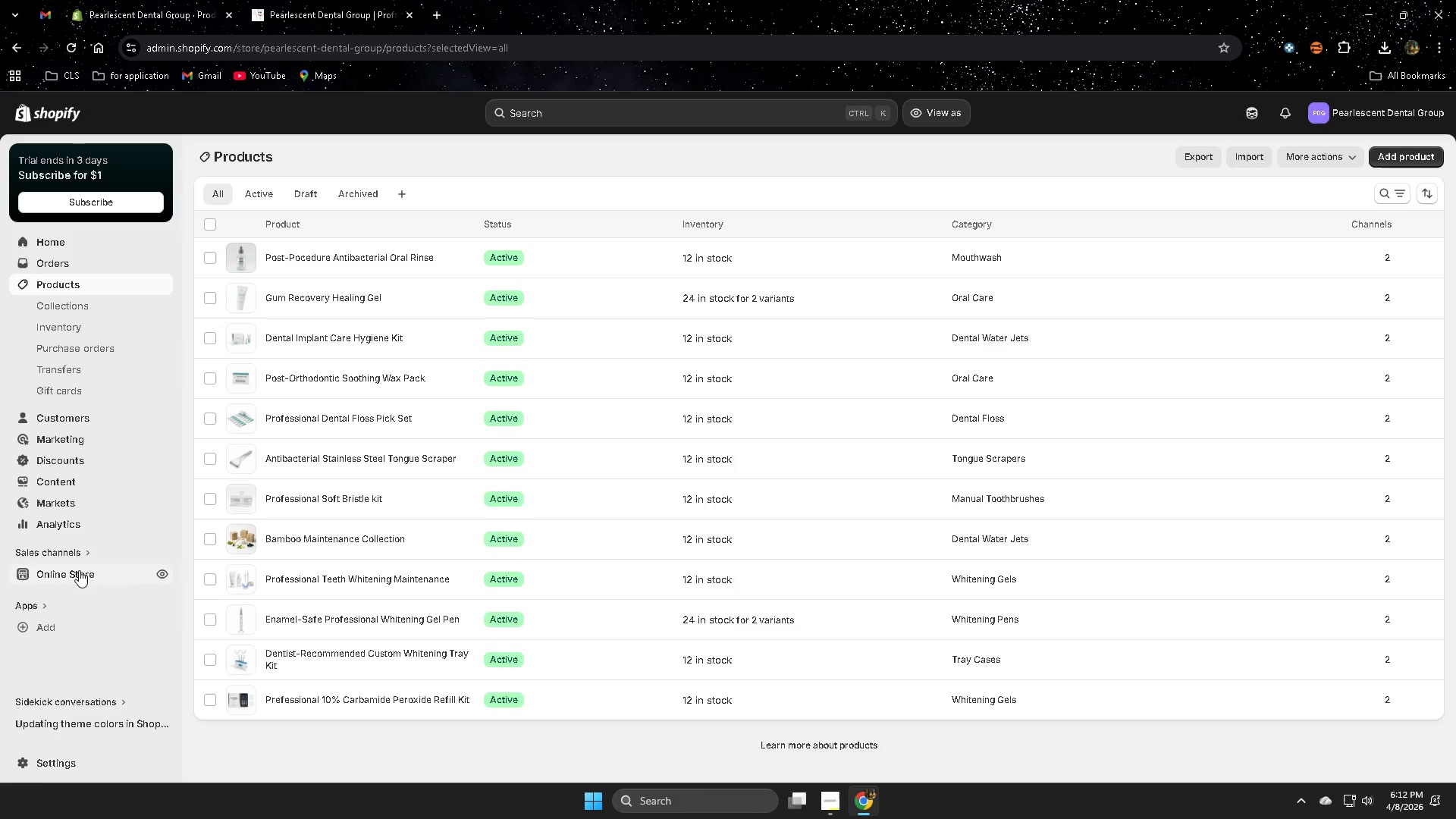 
left_click([86, 571])
 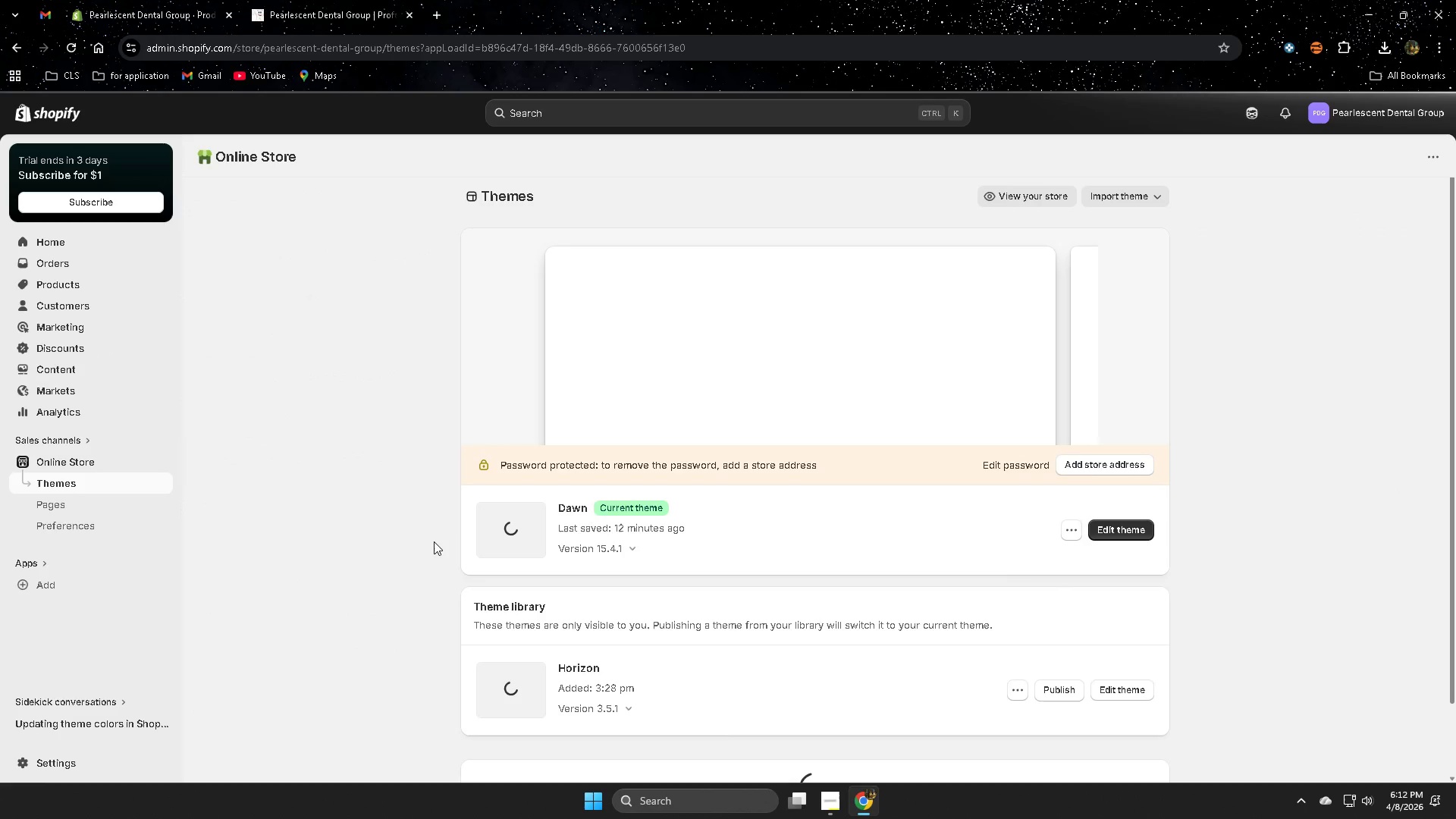 
left_click([1112, 529])
 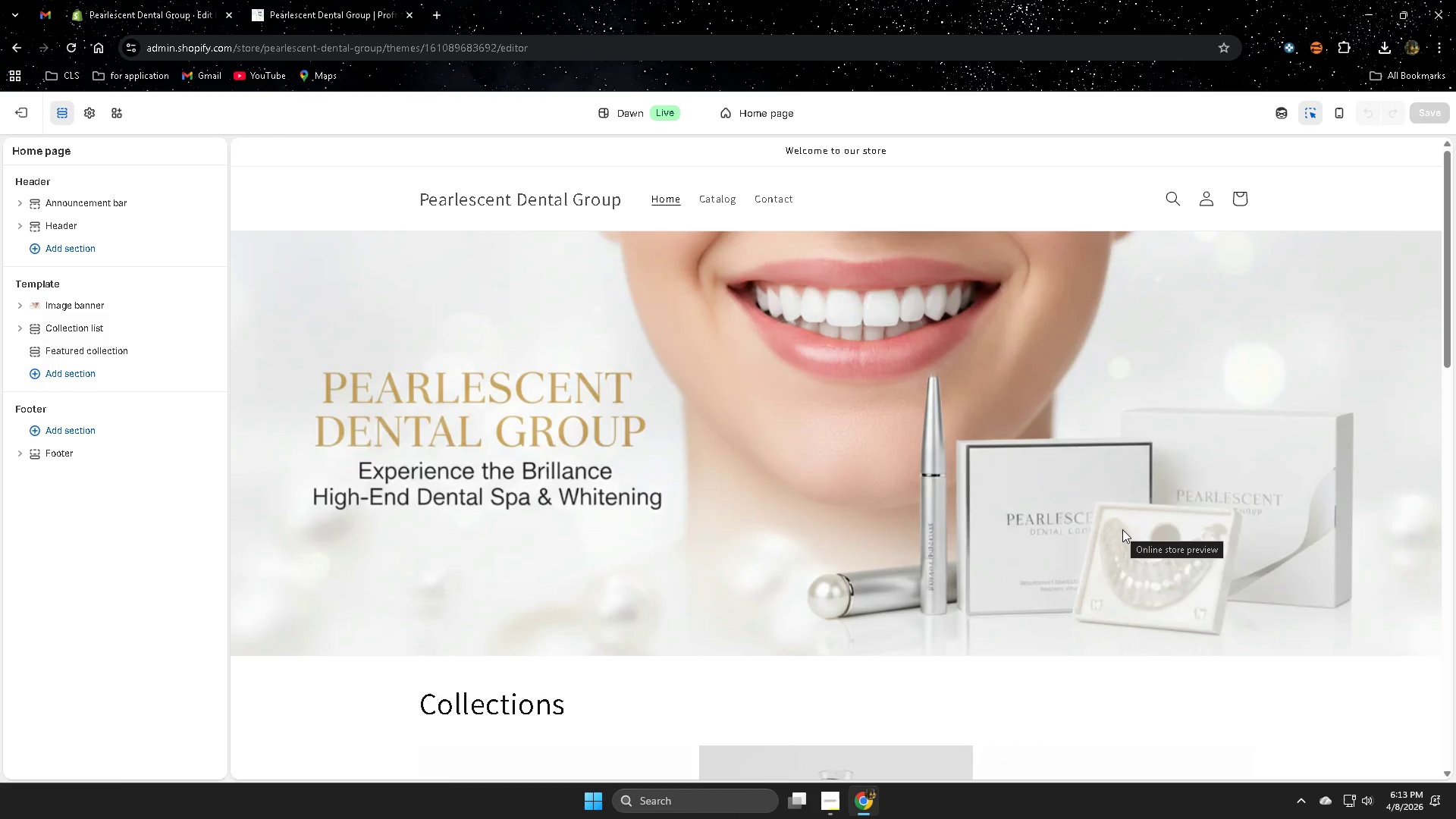 
wait(66.67)
 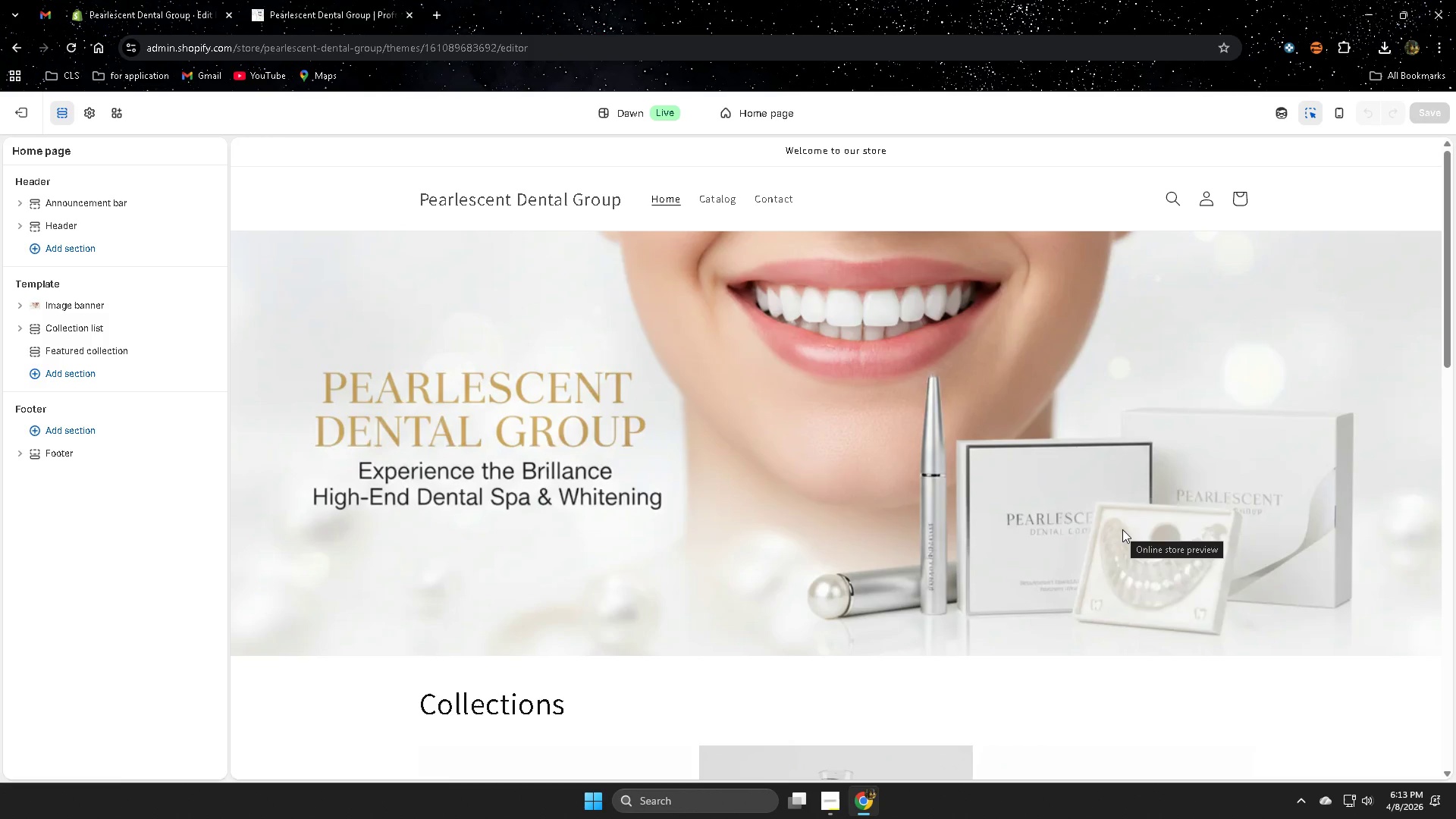 
scroll: coordinate [1145, 586], scroll_direction: down, amount: 4.0
 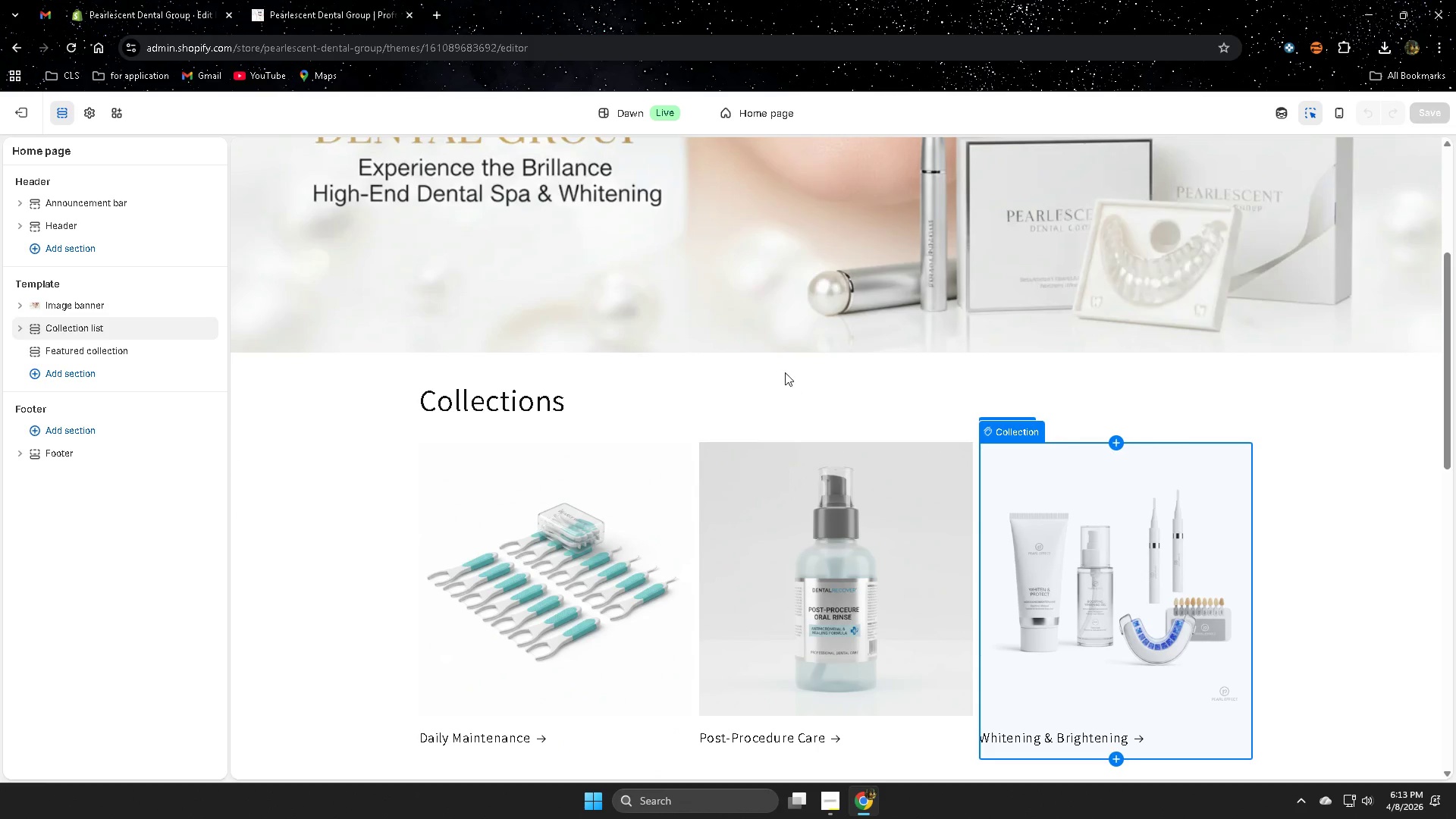 
left_click([786, 389])
 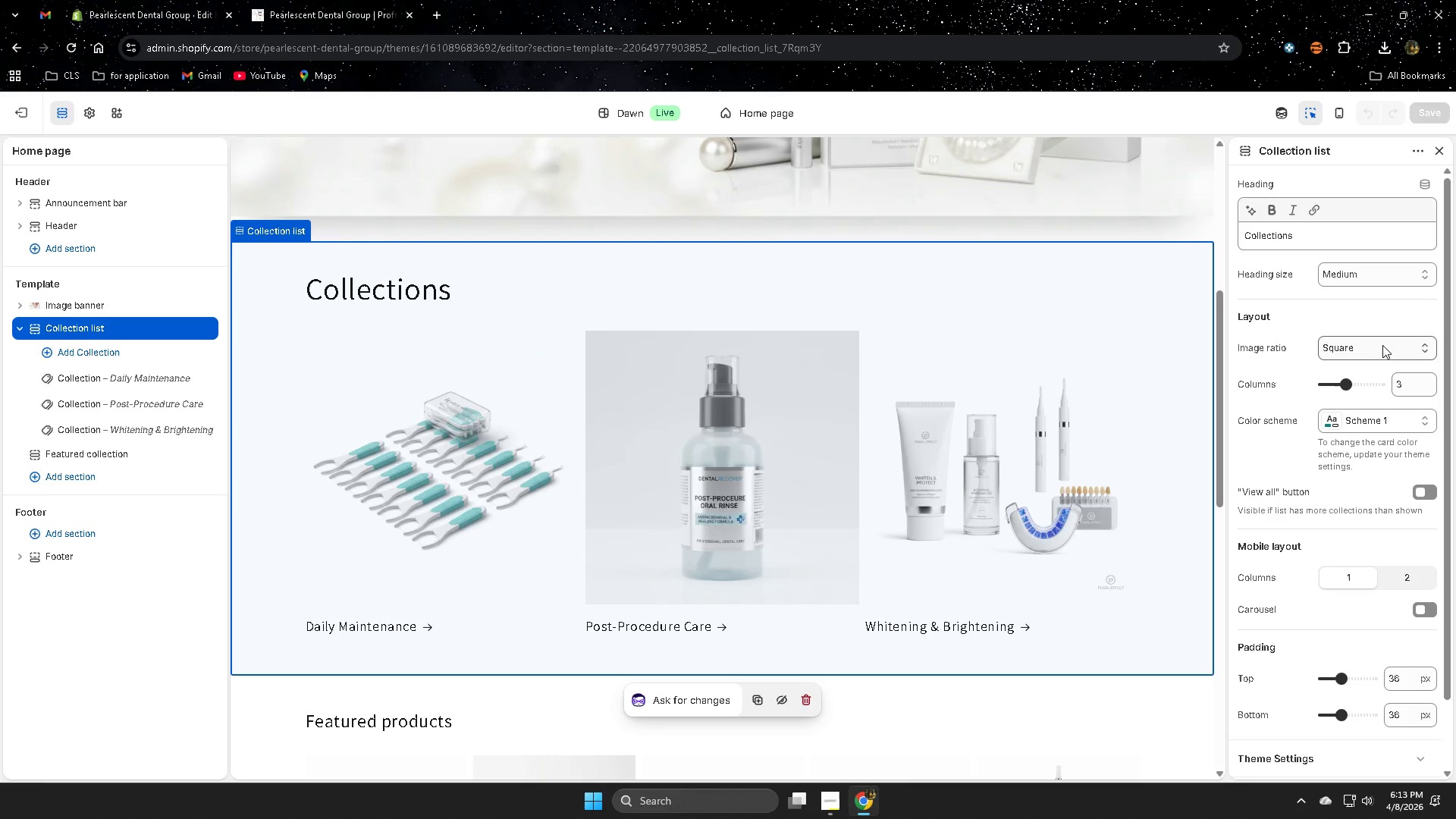 
left_click([1379, 279])
 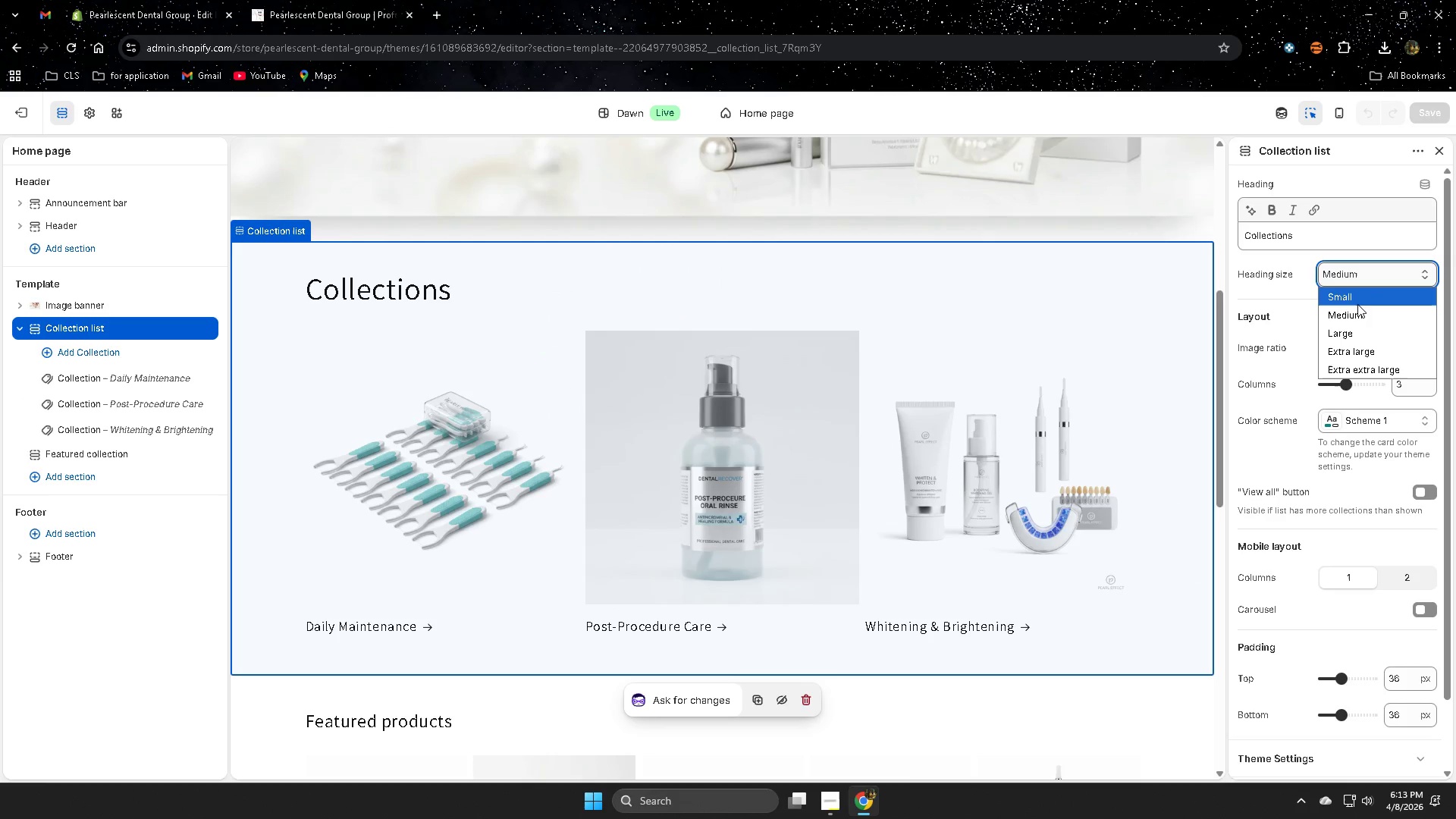 
left_click([1357, 298])
 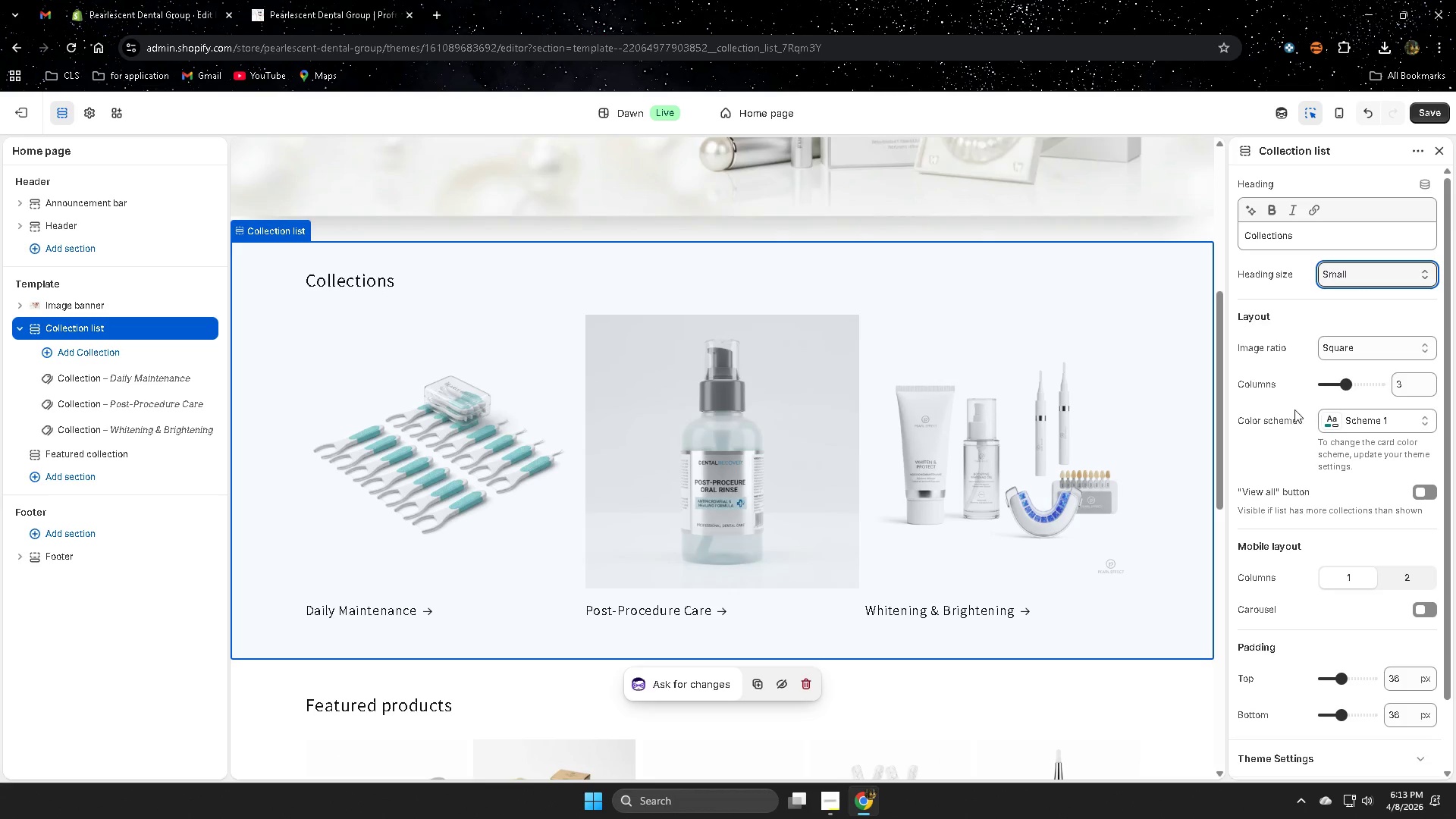 
scroll: coordinate [1265, 620], scroll_direction: down, amount: 4.0
 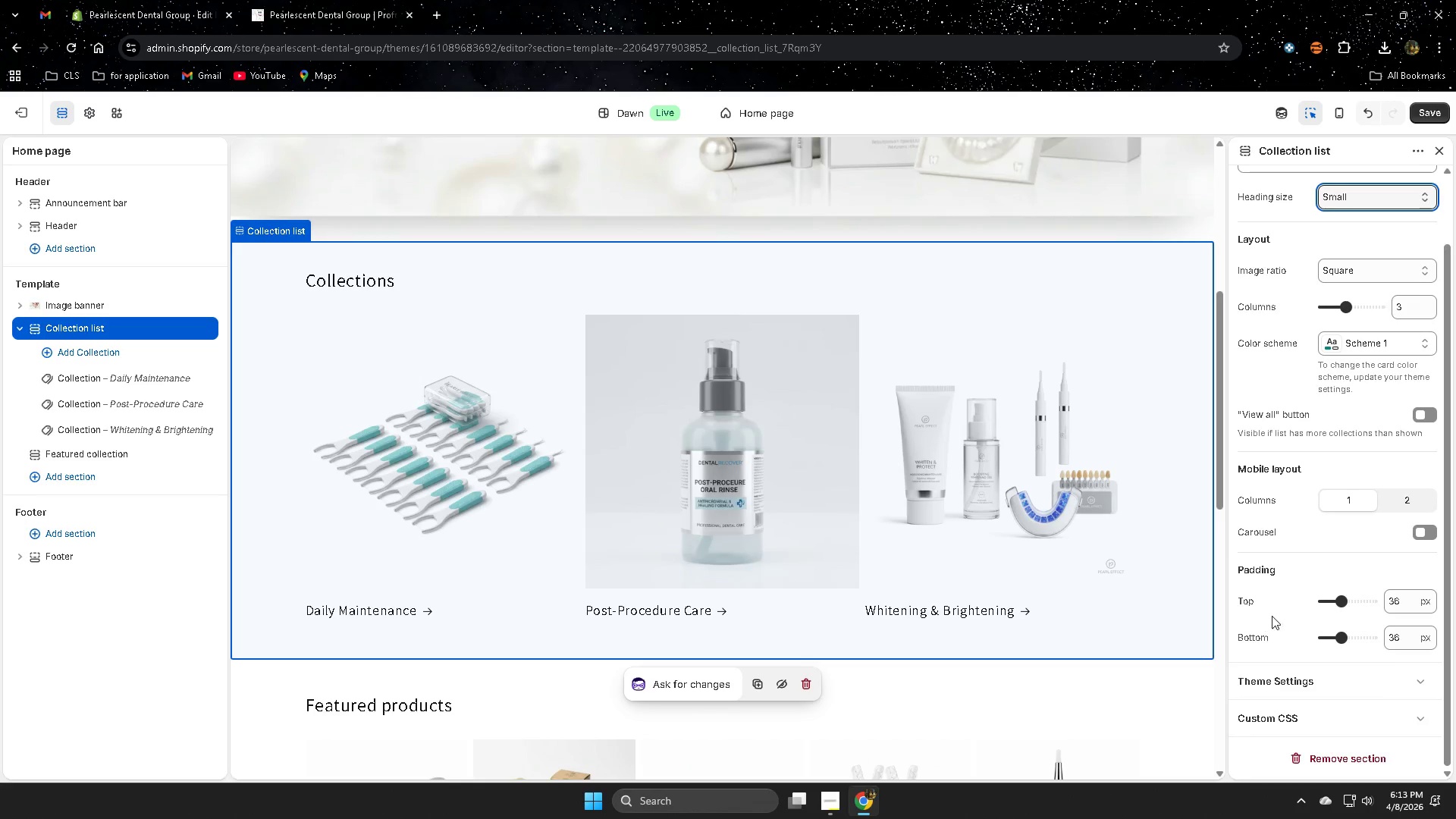 
scroll: coordinate [1276, 612], scroll_direction: up, amount: 3.0
 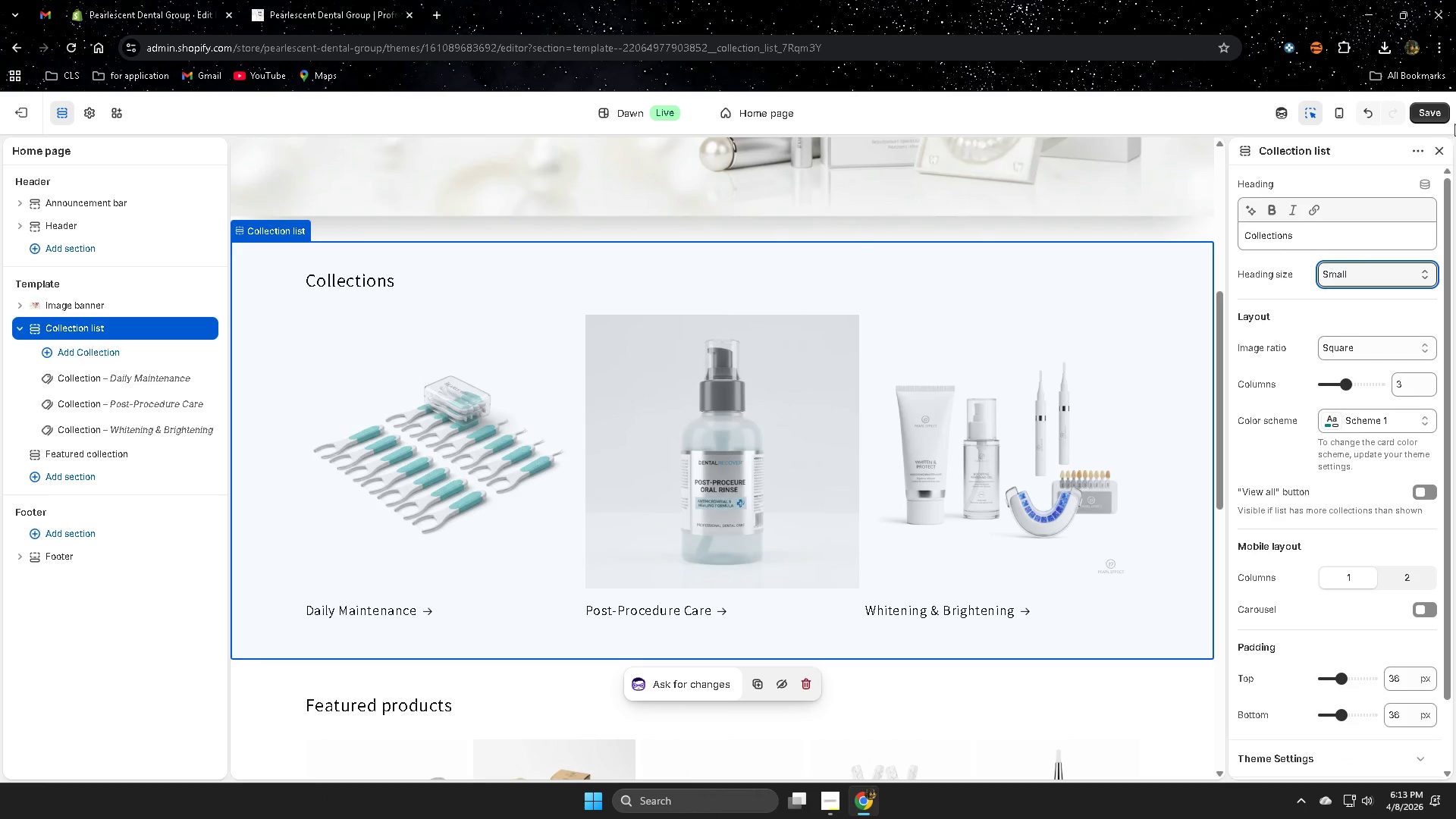 
left_click([1425, 114])
 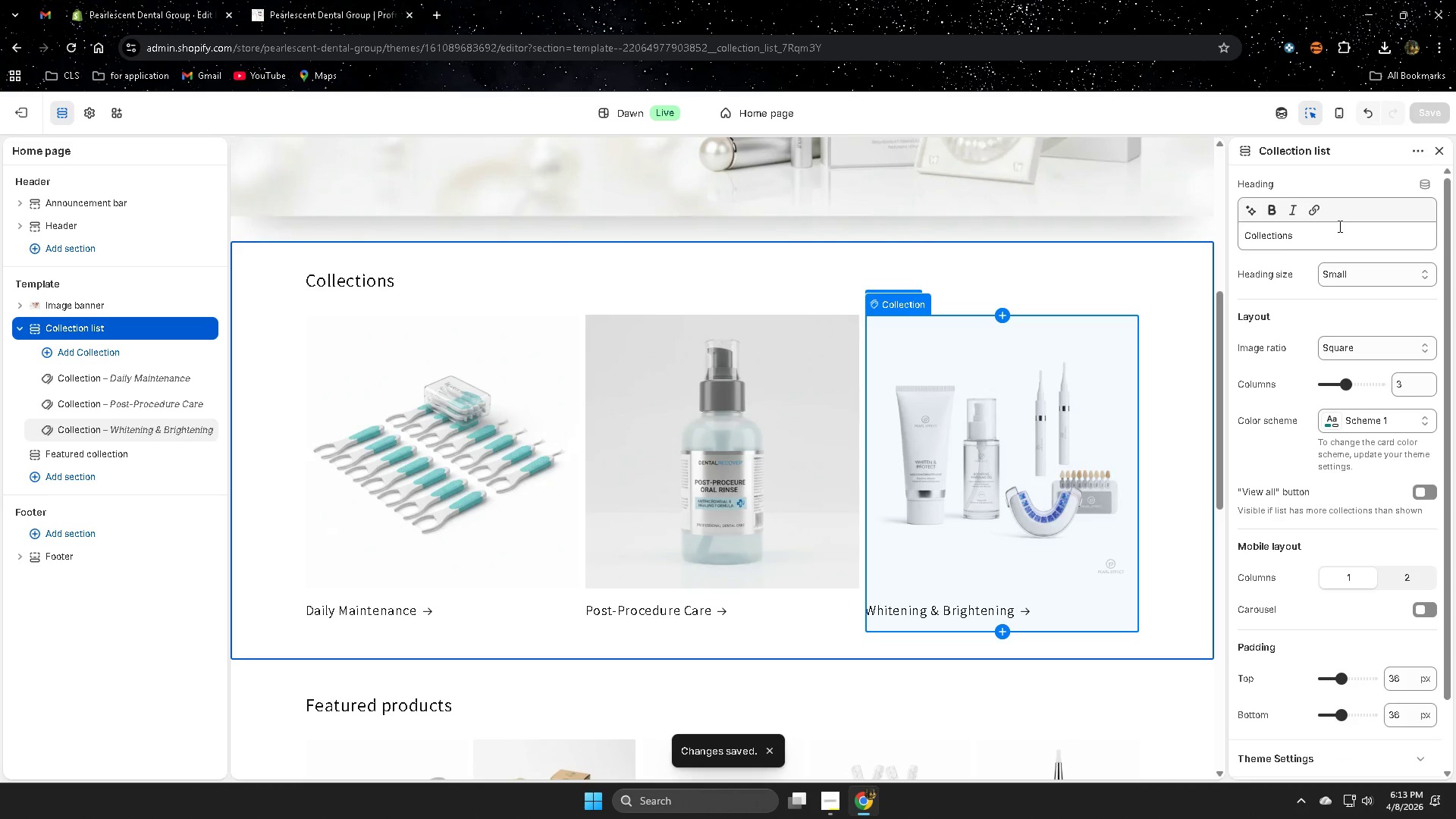 
wait(6.52)
 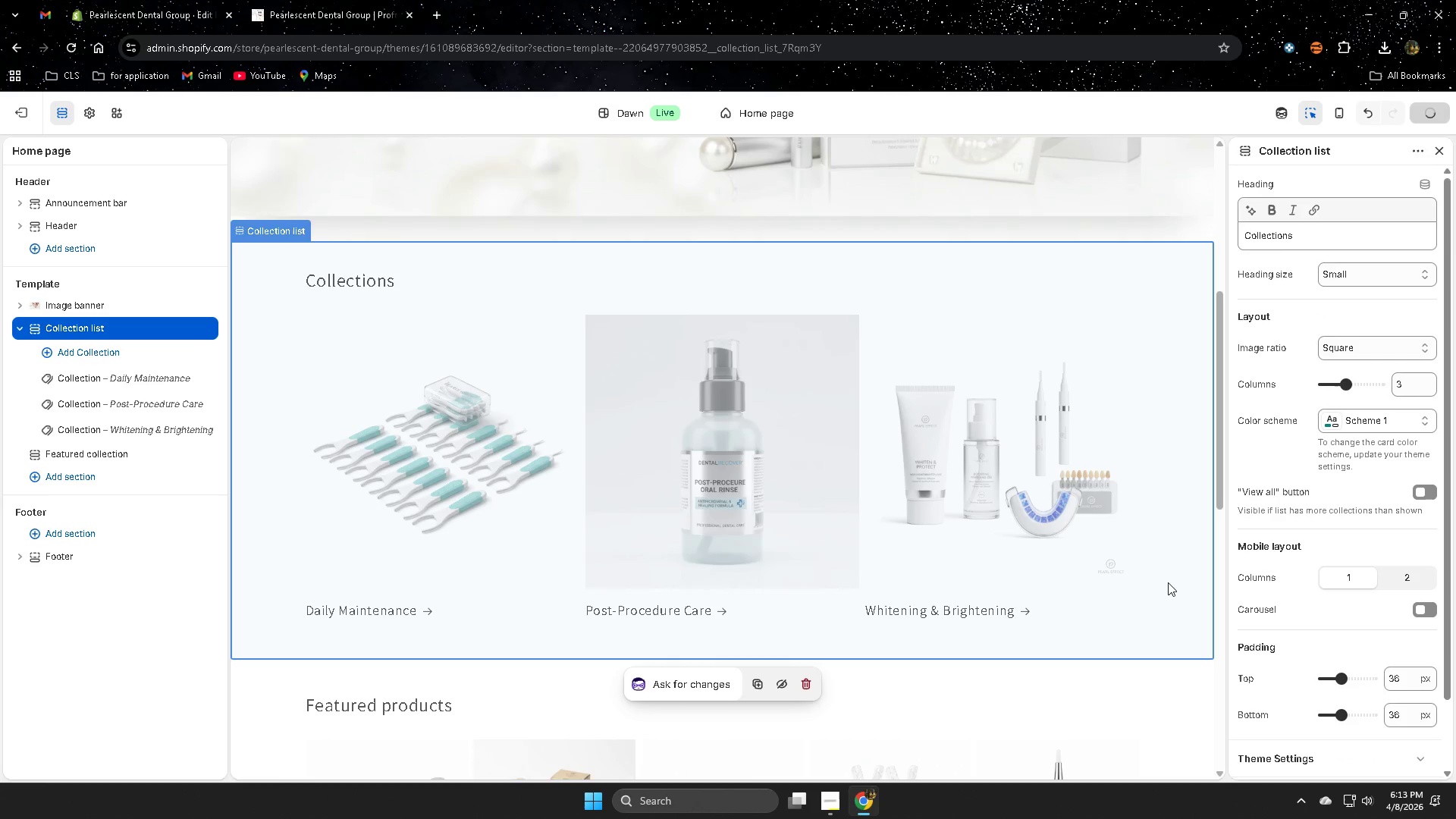 
scroll: coordinate [1012, 540], scroll_direction: down, amount: 4.0
 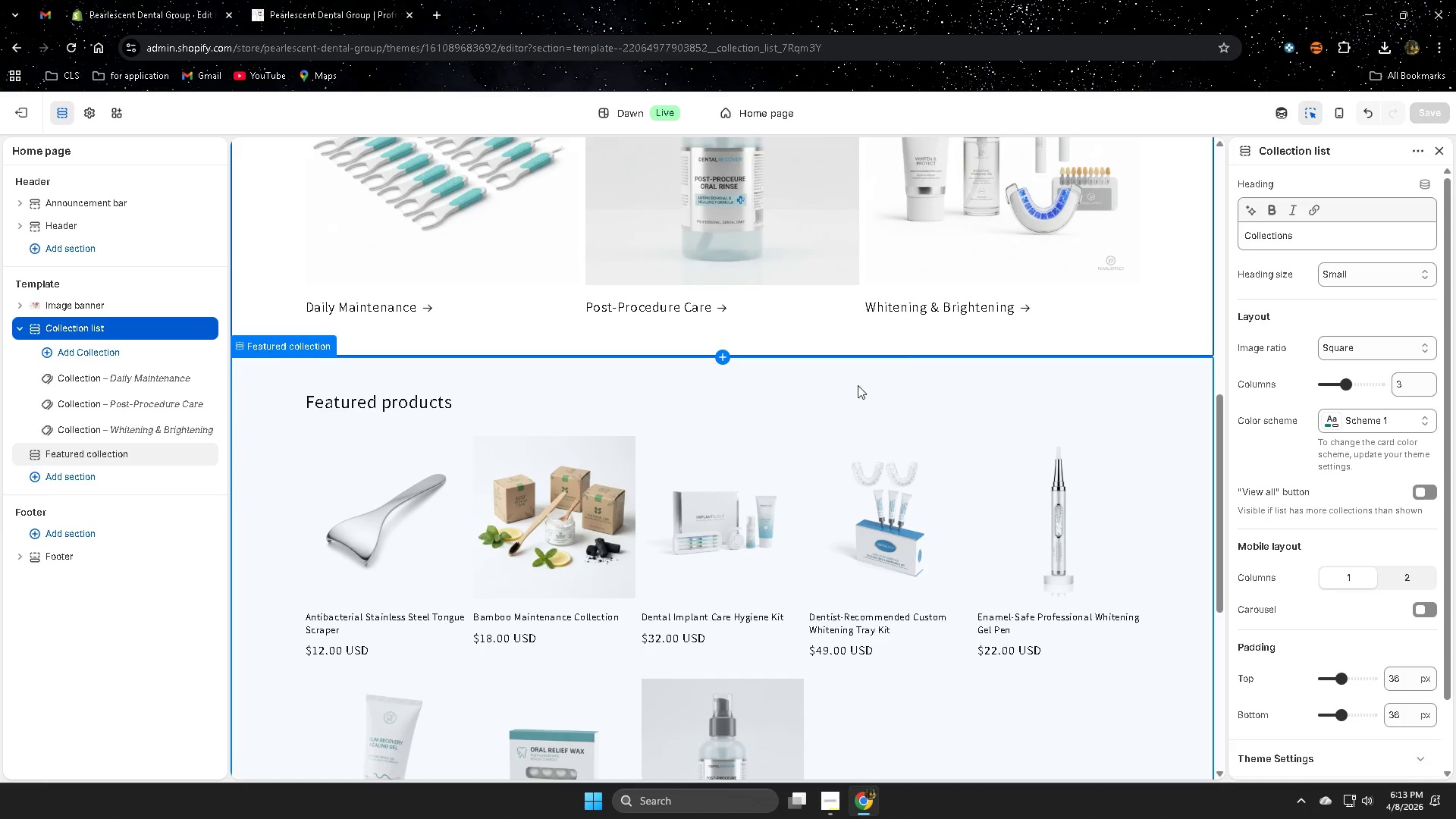 
left_click([872, 390])
 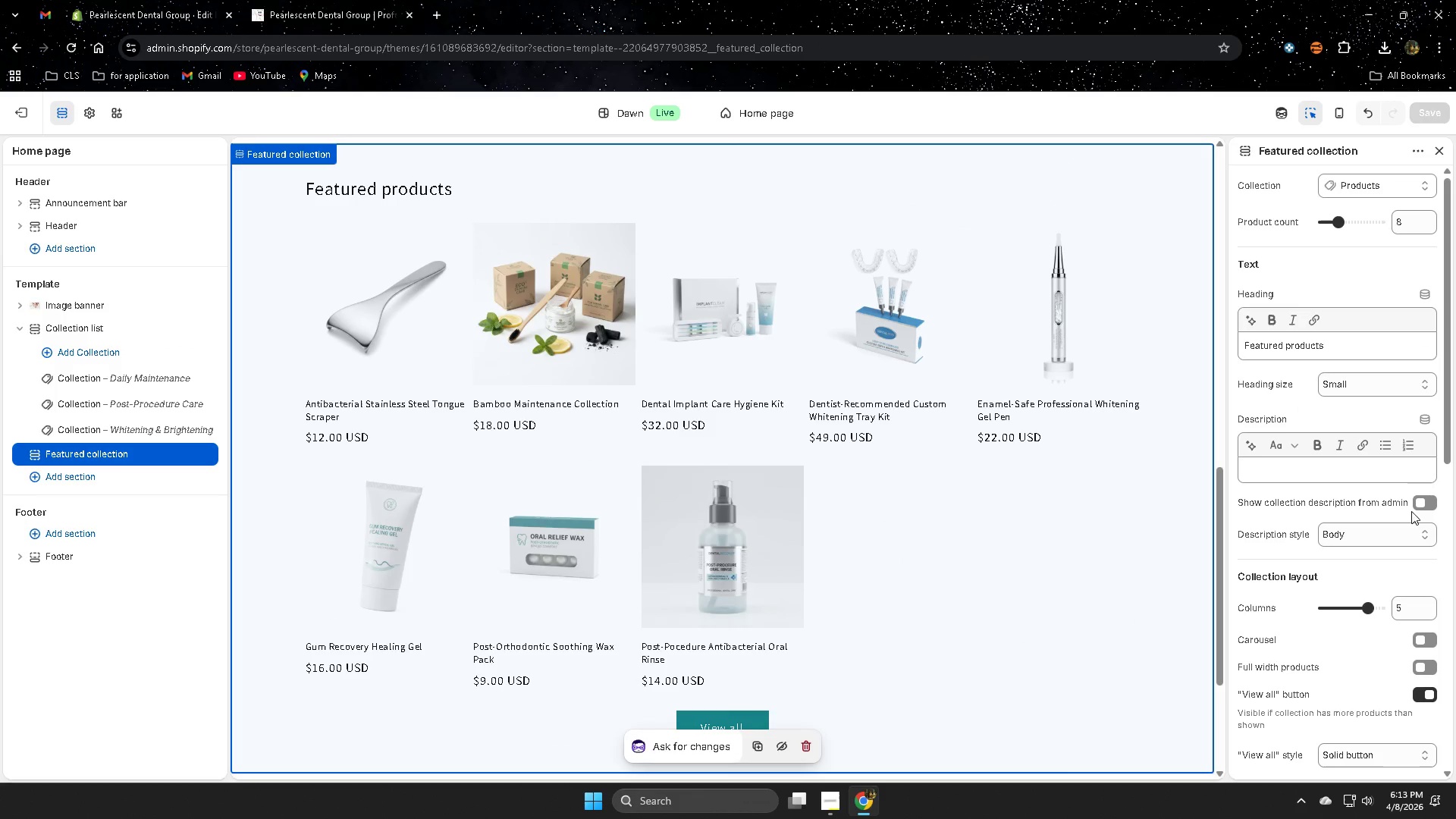 
left_click_drag(start_coordinate=[1371, 613], to_coordinate=[1343, 613])
 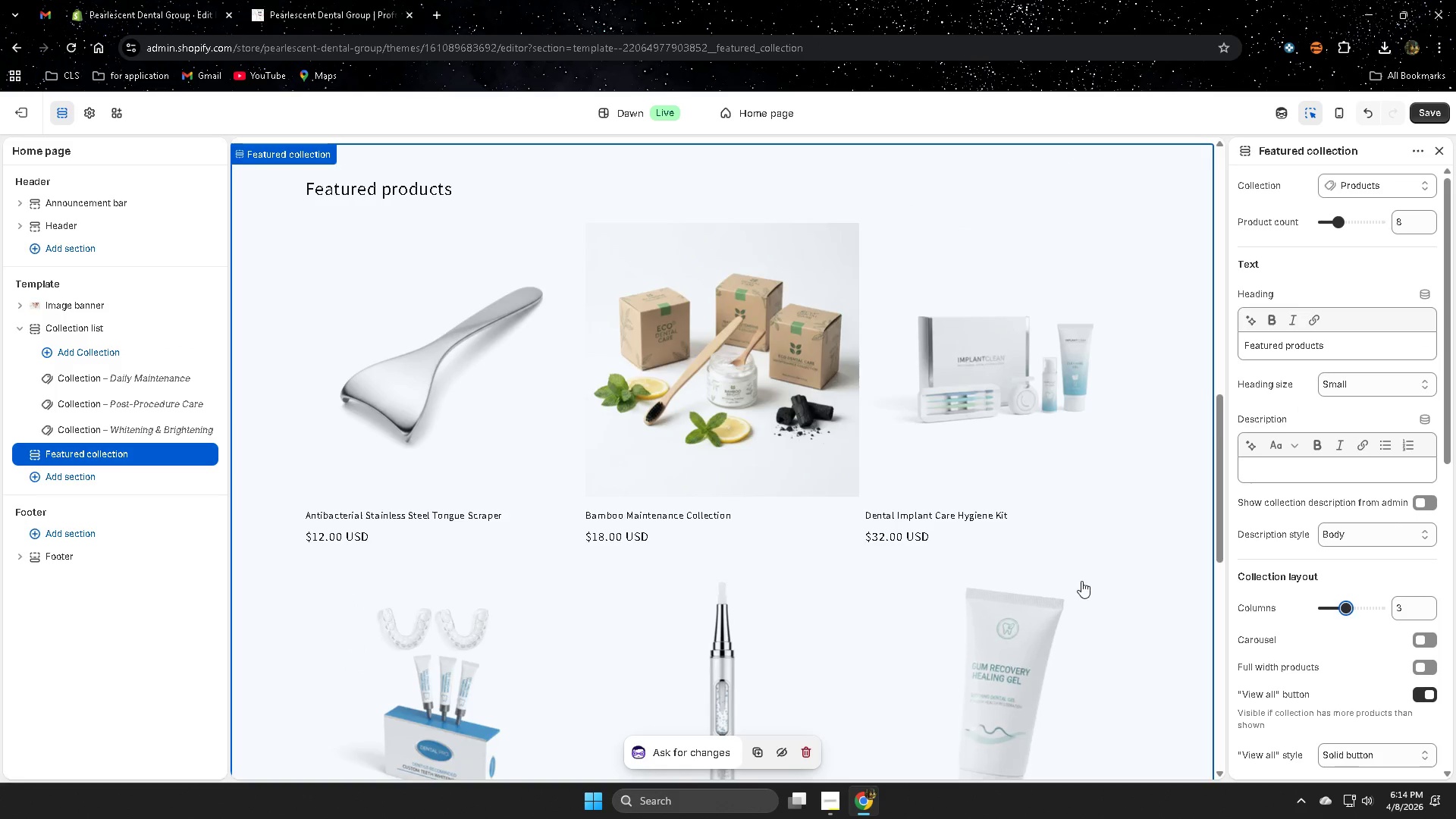 
scroll: coordinate [1084, 575], scroll_direction: down, amount: 5.0
 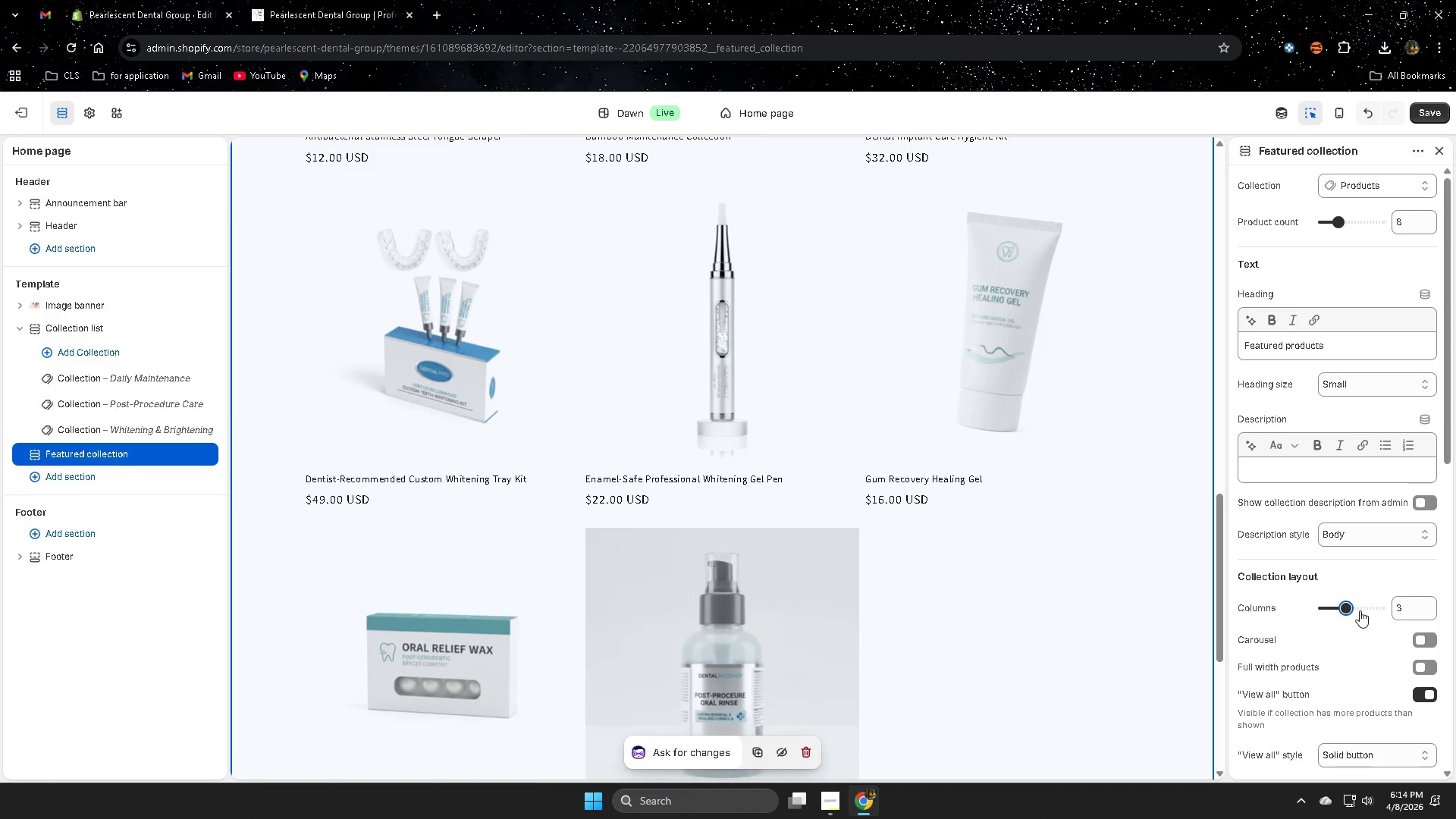 
left_click_drag(start_coordinate=[1348, 608], to_coordinate=[1354, 607])
 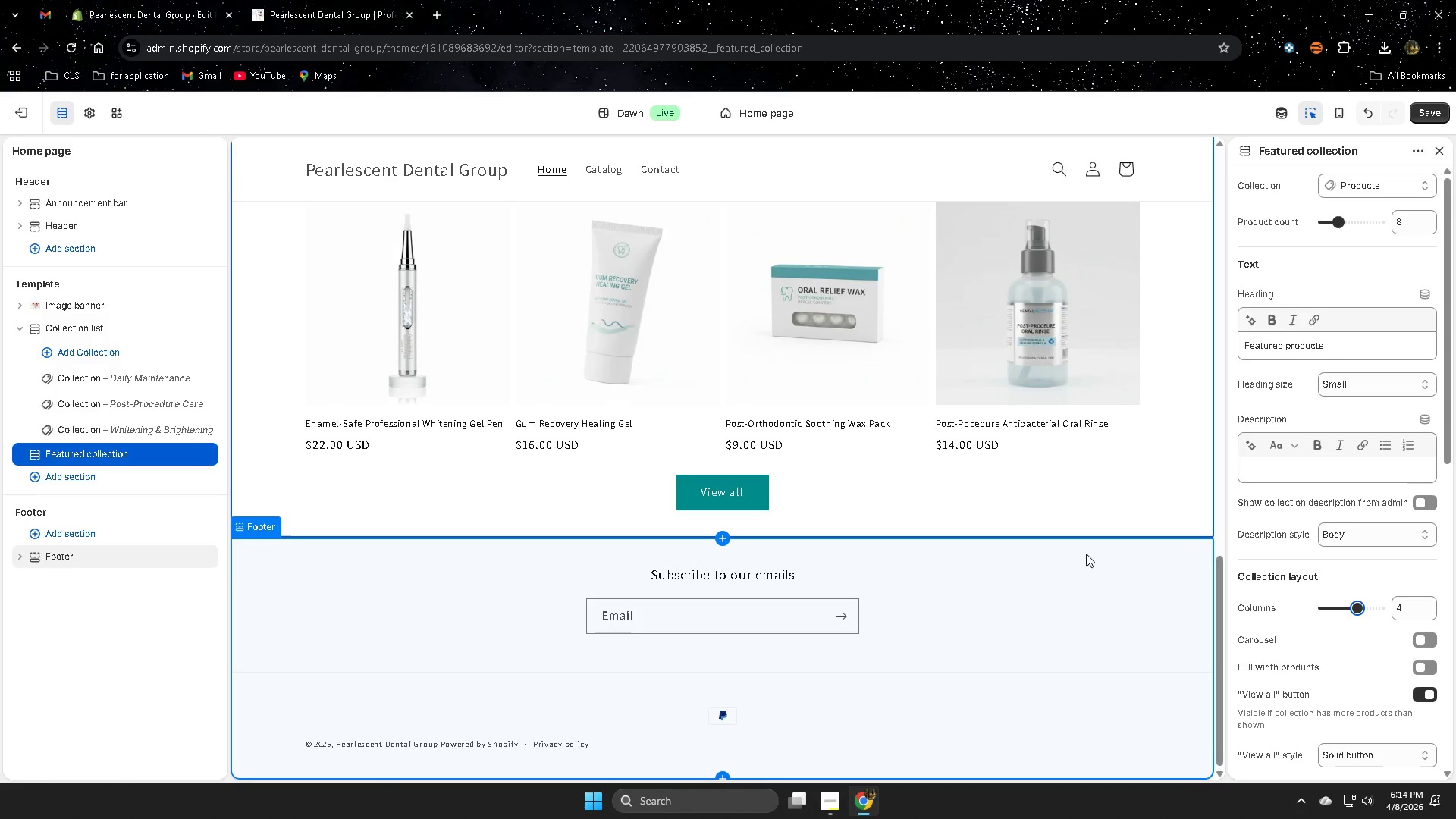 
scroll: coordinate [1067, 536], scroll_direction: up, amount: 5.0
 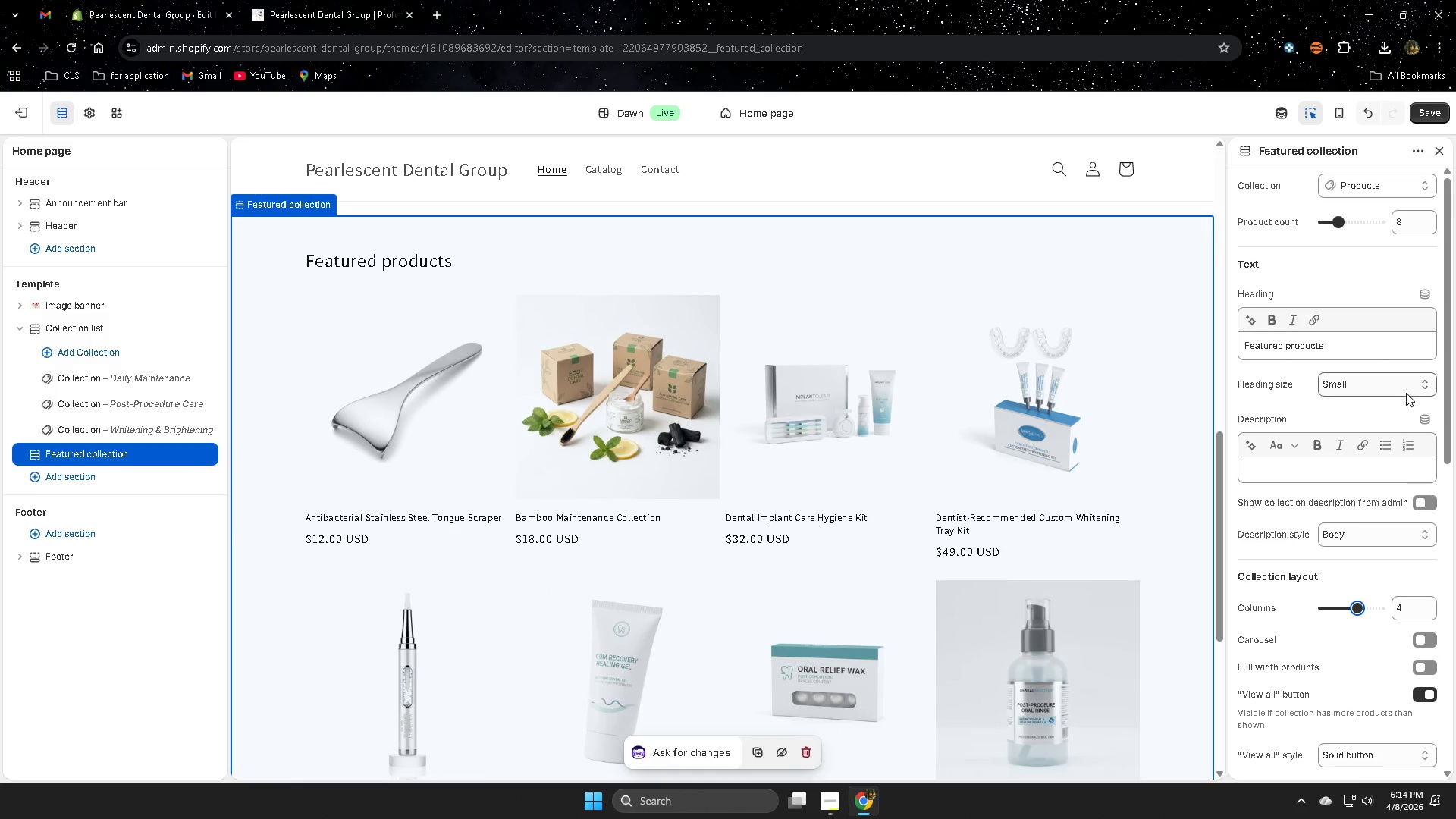 
left_click([1387, 386])
 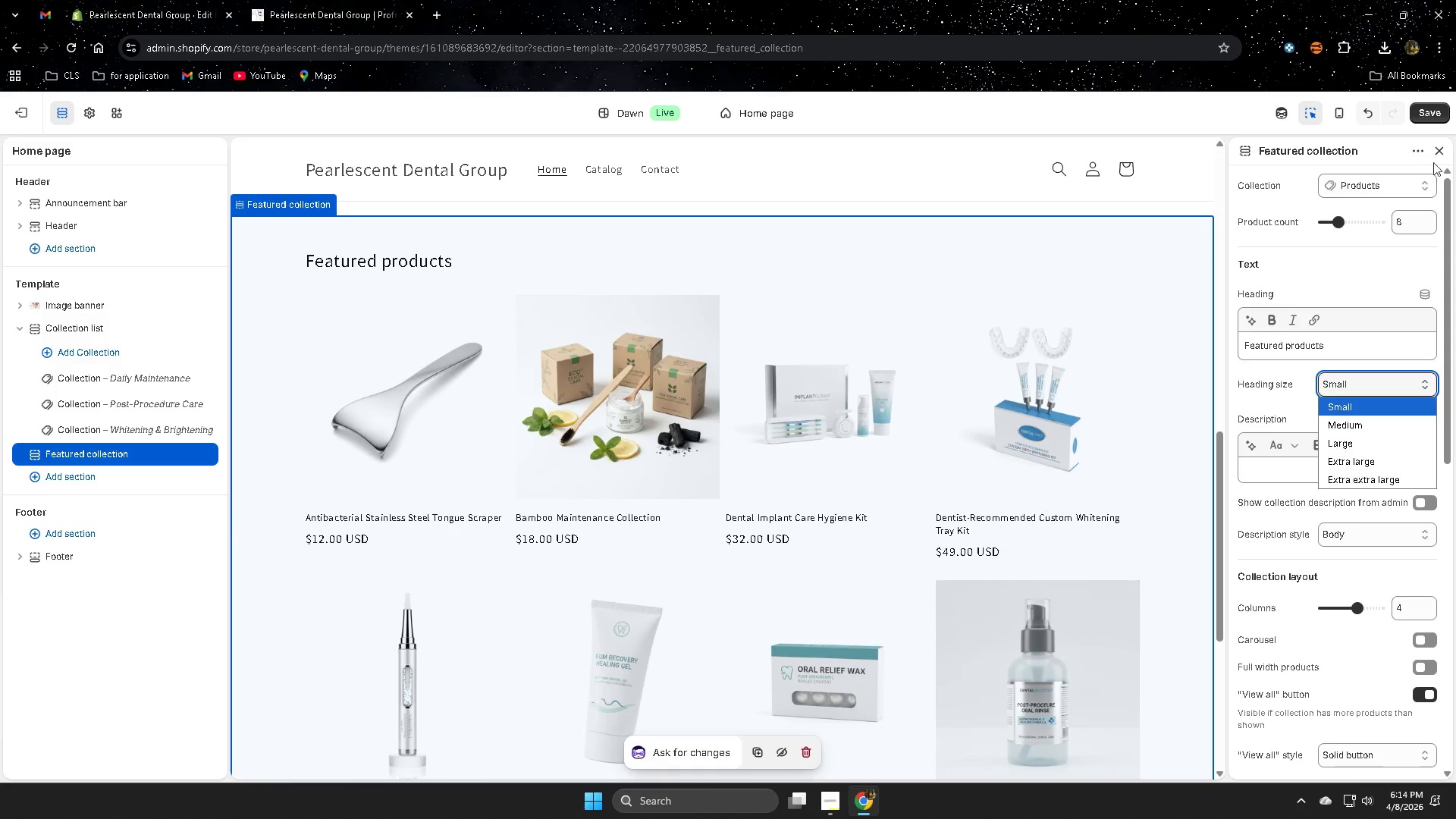 
left_click([1429, 115])